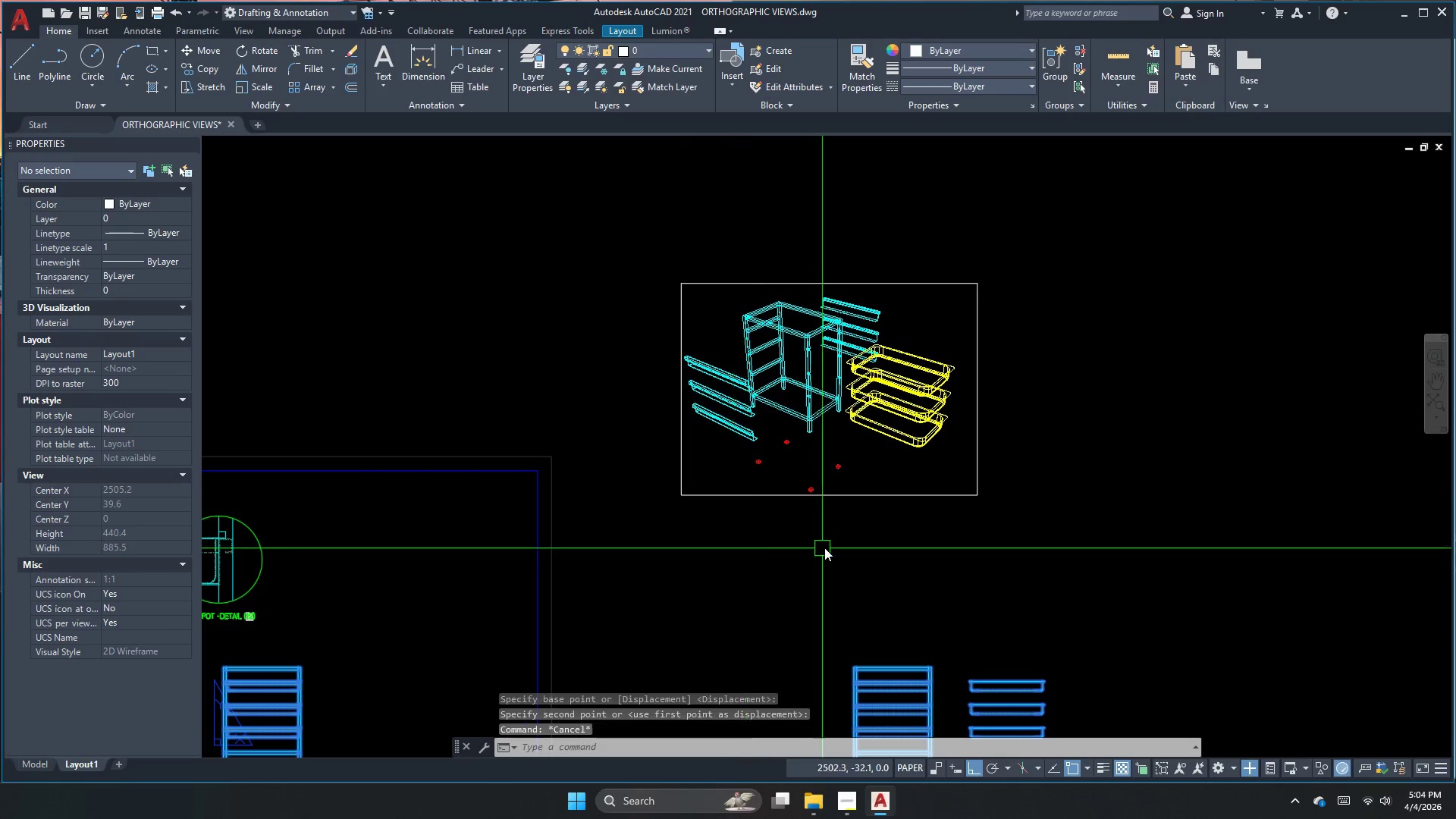 
left_click_drag(start_coordinate=[824, 547], to_coordinate=[812, 510])
 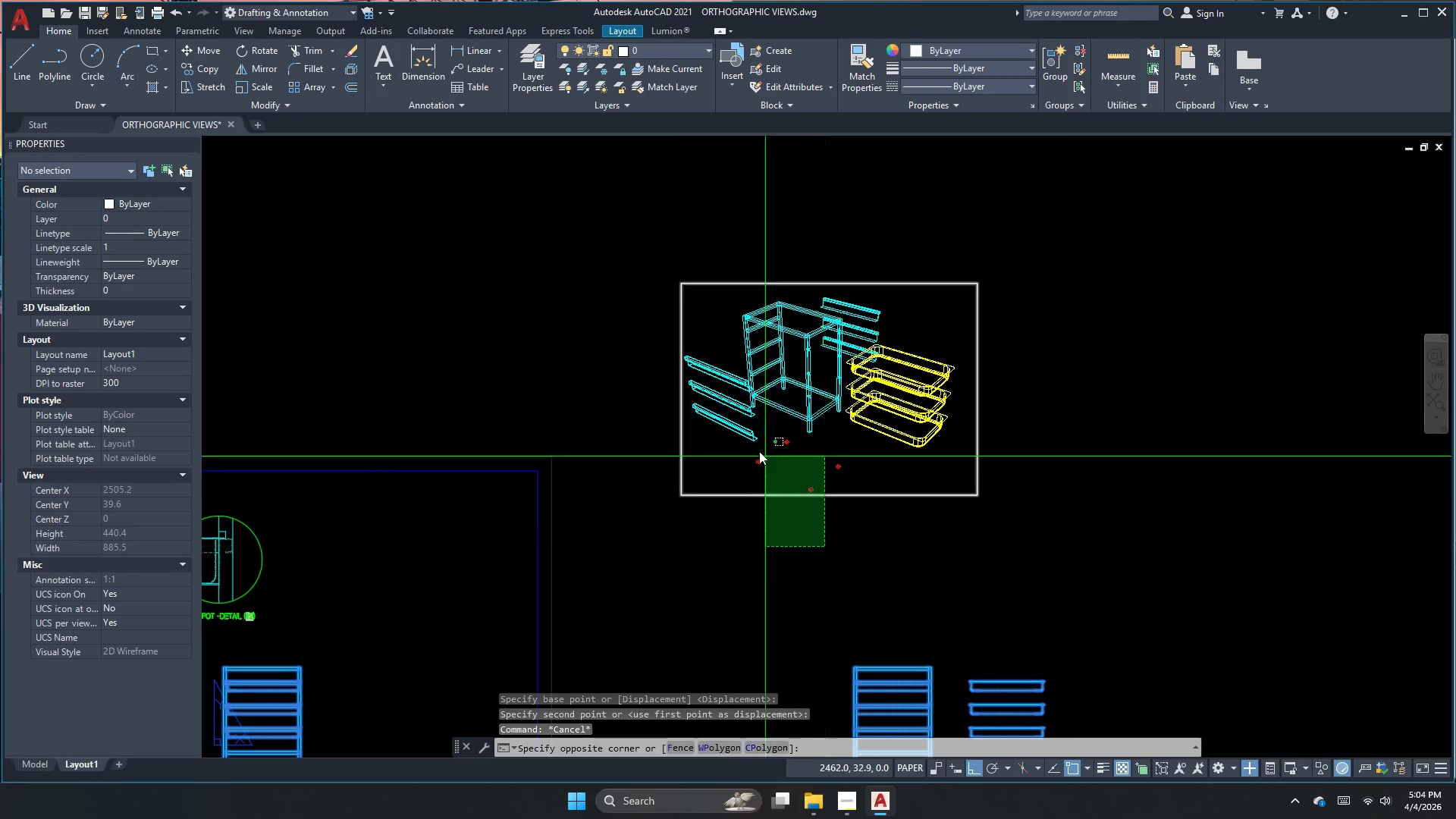 
double_click([758, 450])
 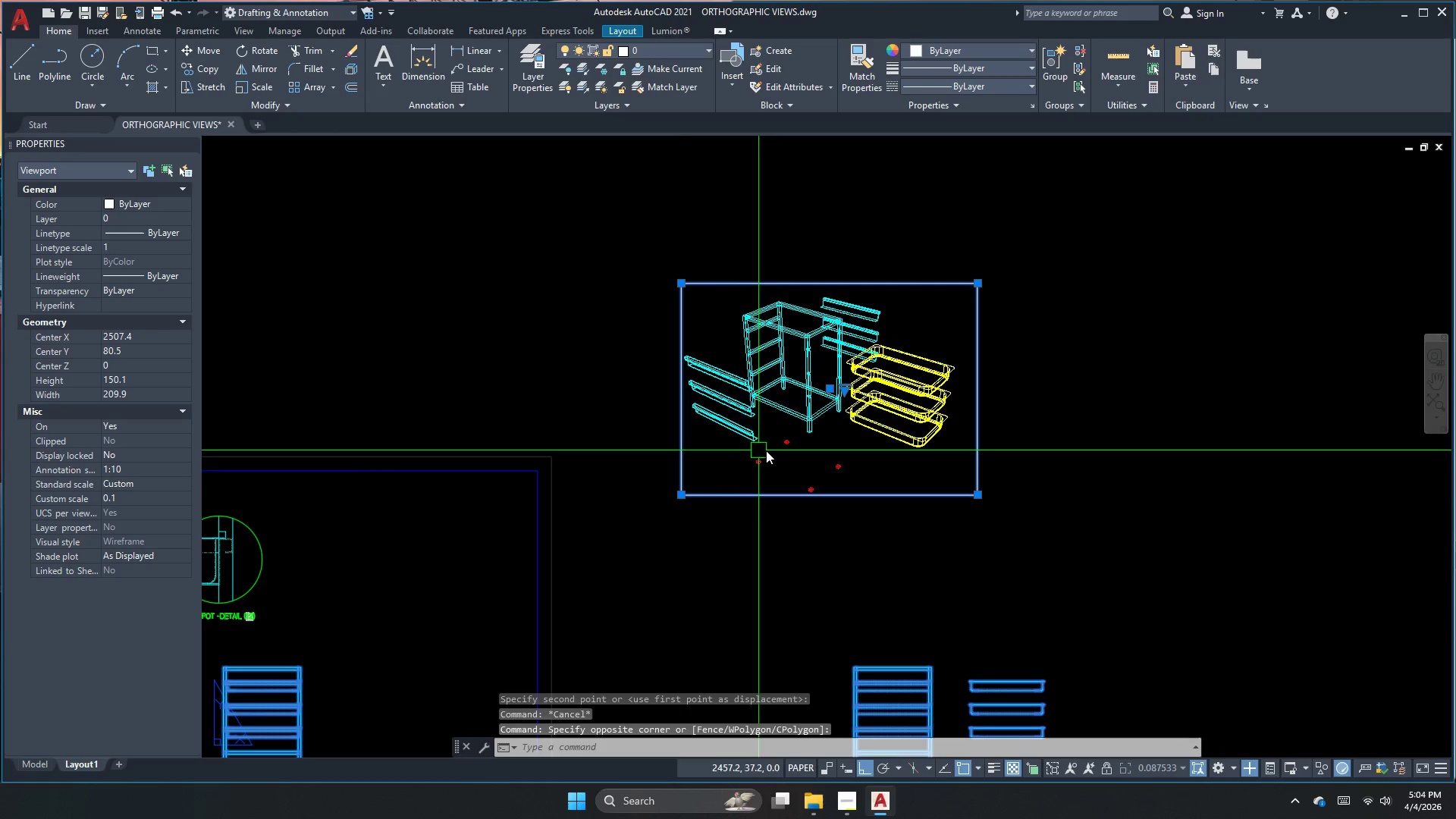 
key(M)
 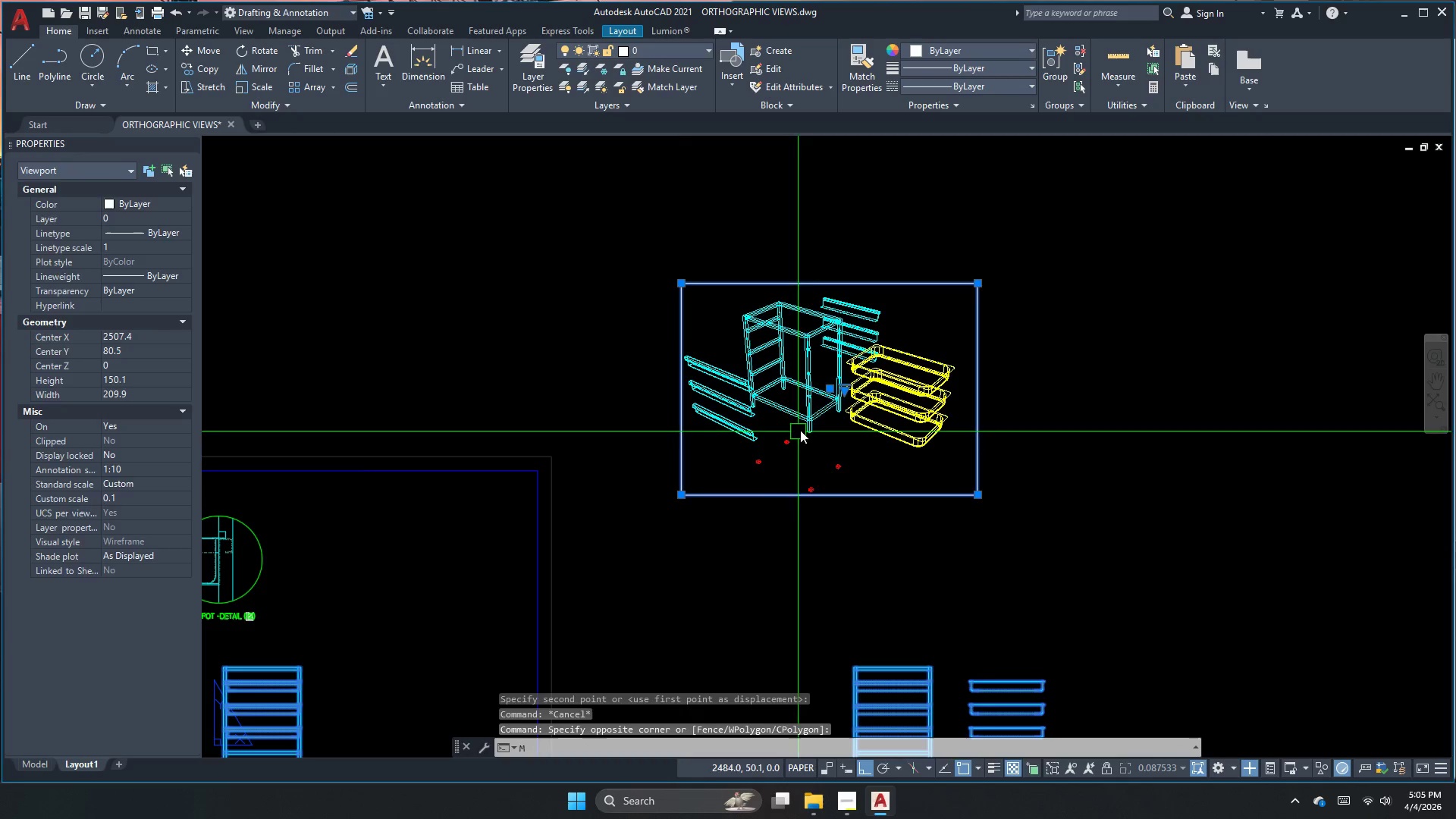 
key(Space)
 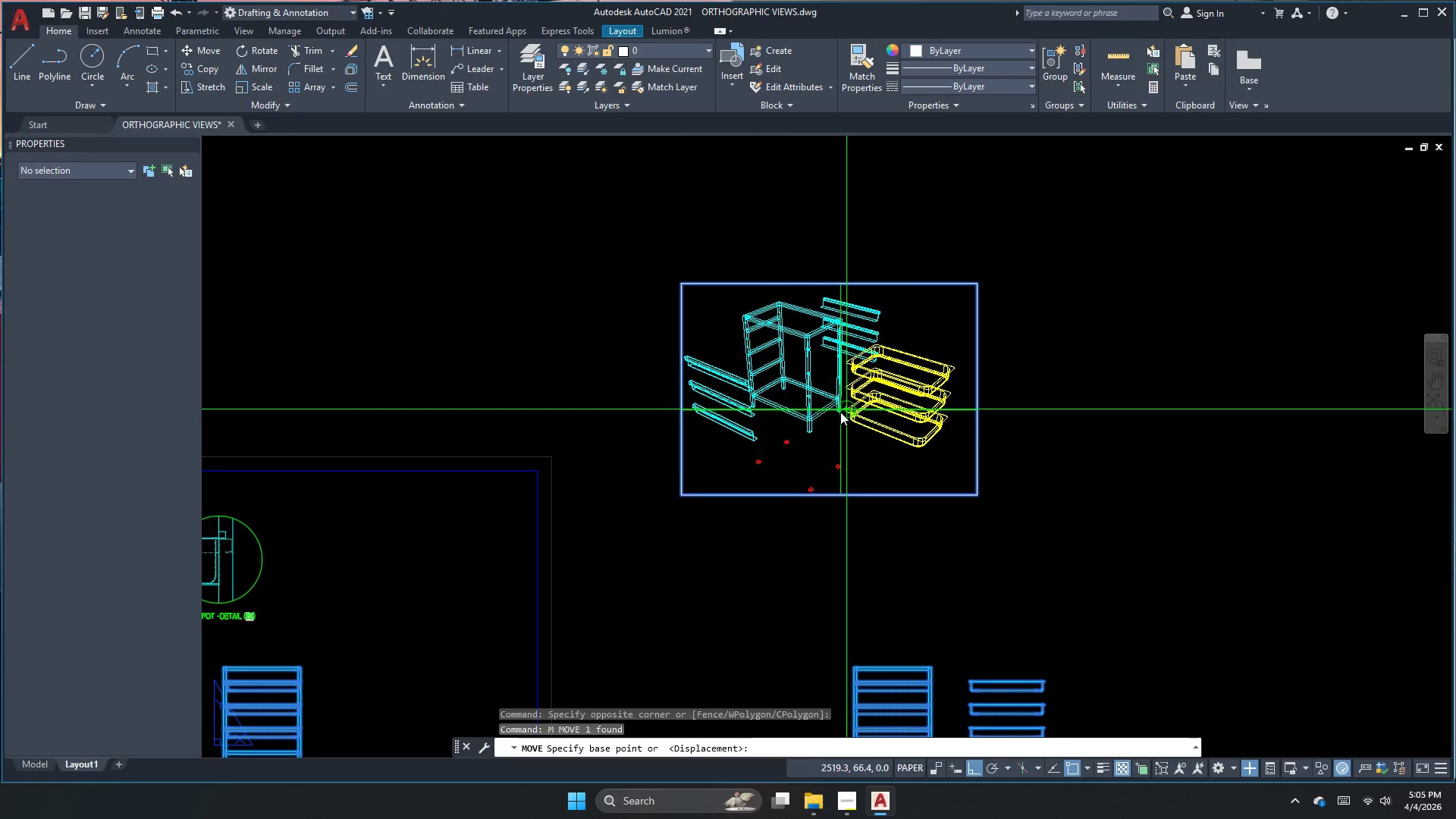 
left_click_drag(start_coordinate=[840, 410], to_coordinate=[796, 425])
 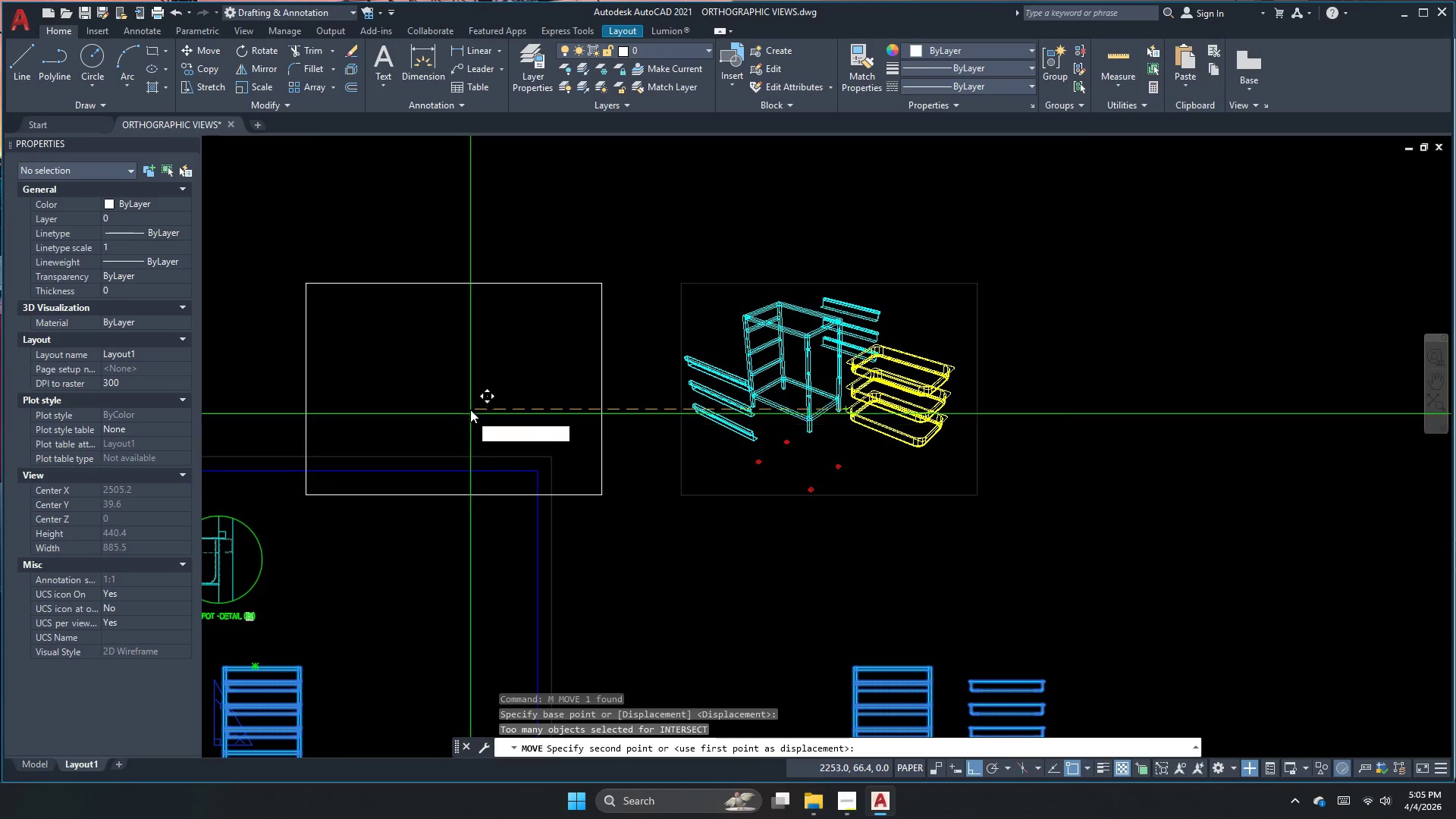 
left_click([465, 403])
 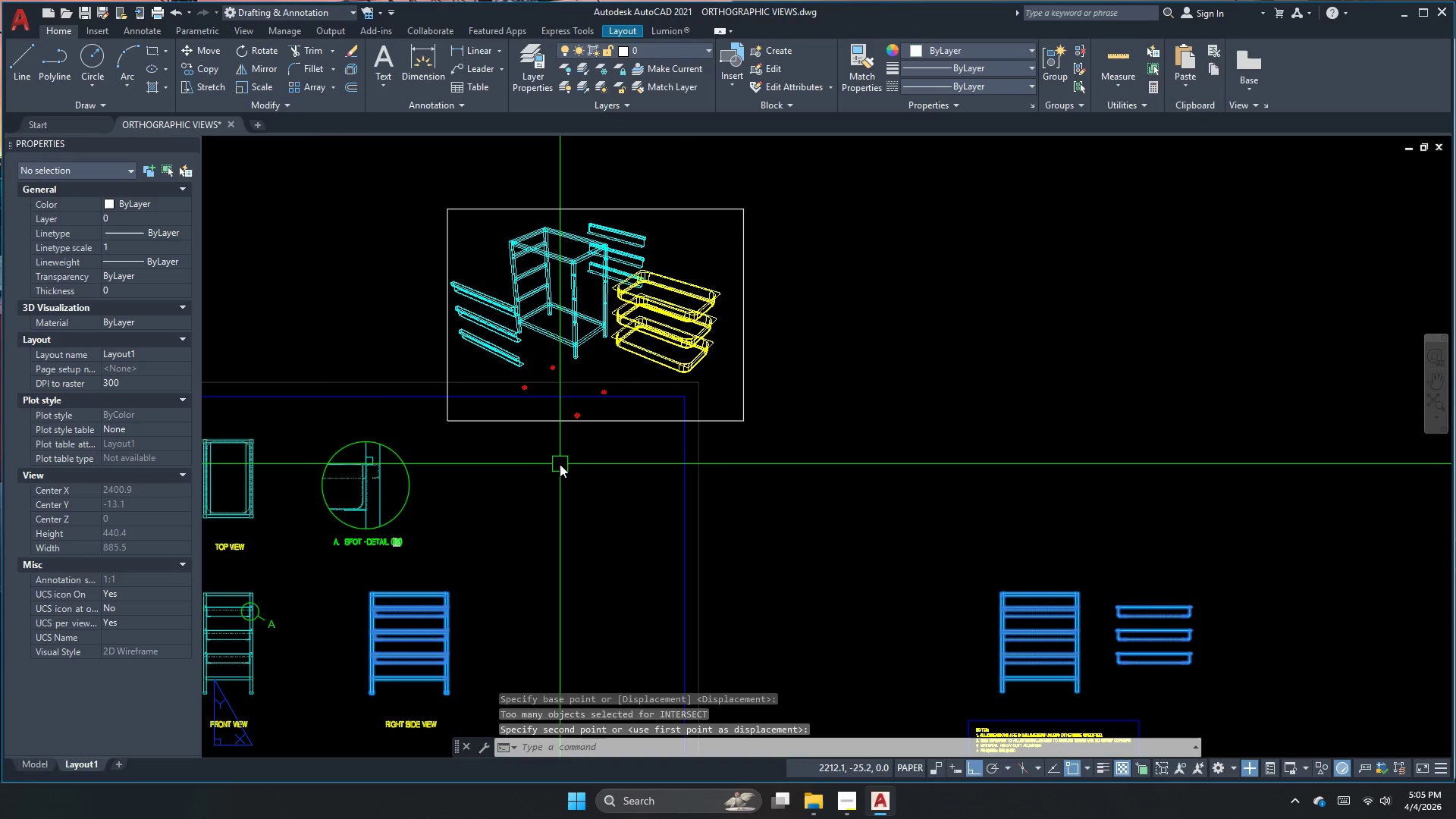 
left_click([558, 425])
 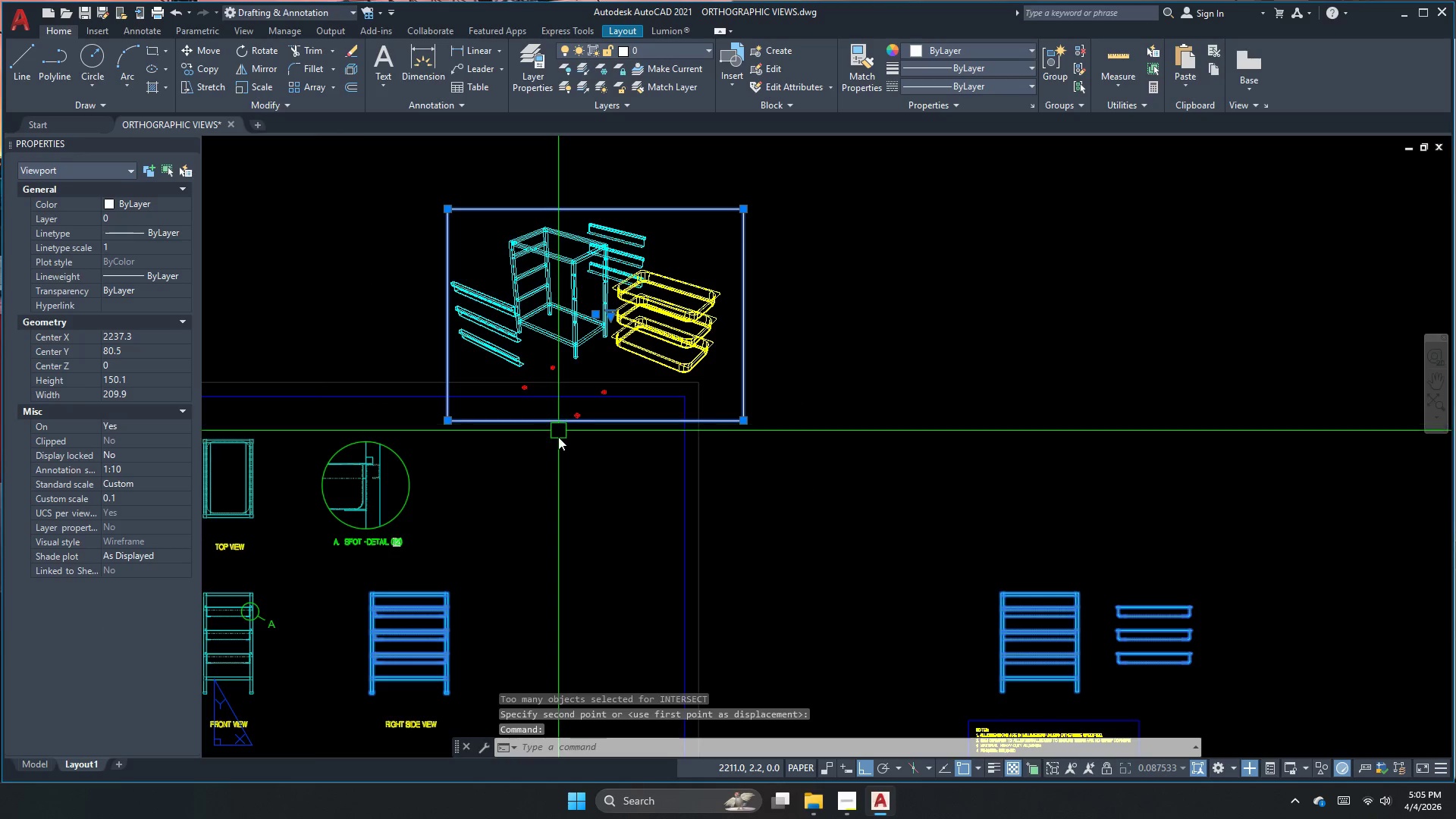 
key(Space)
 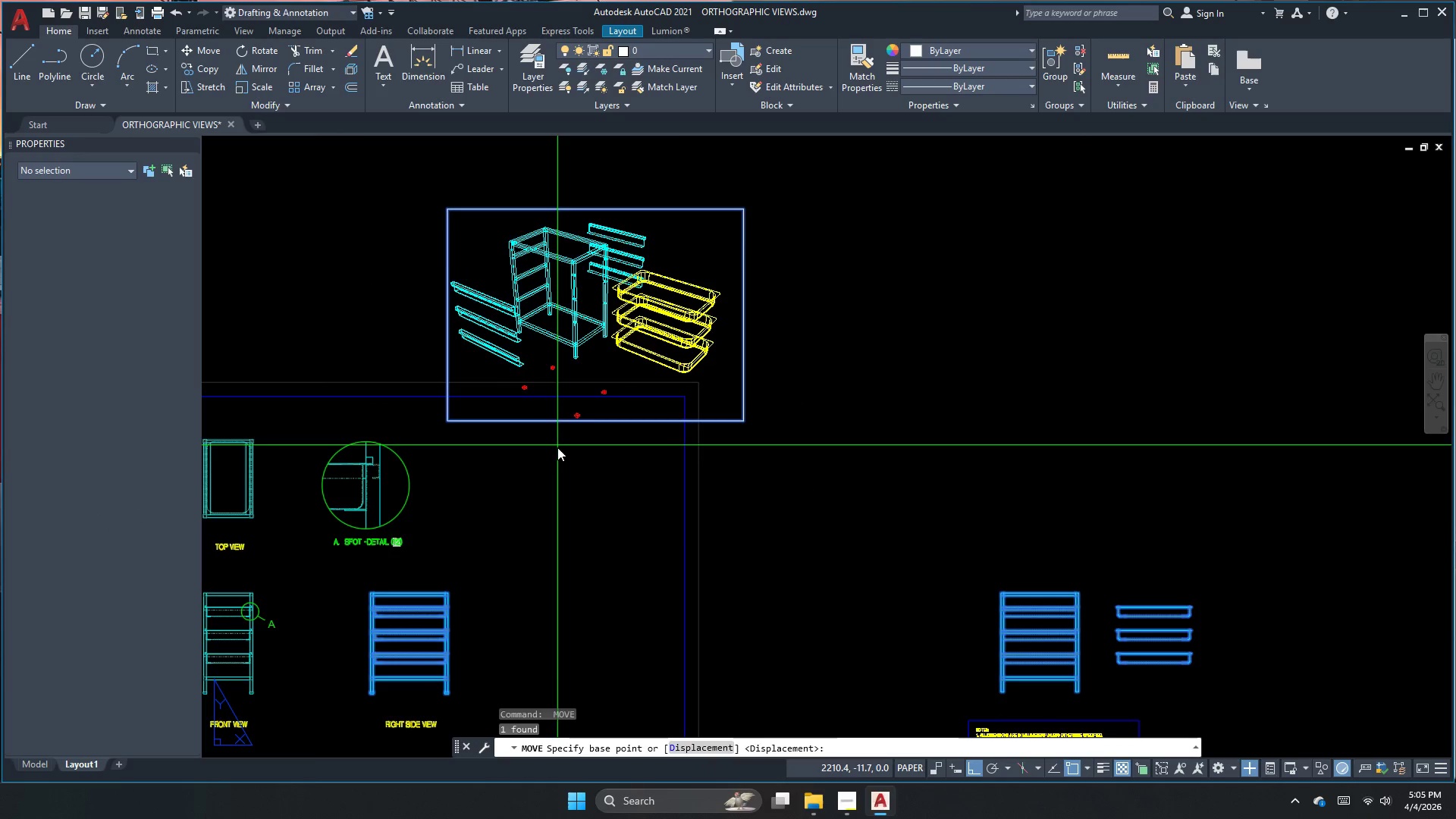 
left_click_drag(start_coordinate=[557, 445], to_coordinate=[551, 468])
 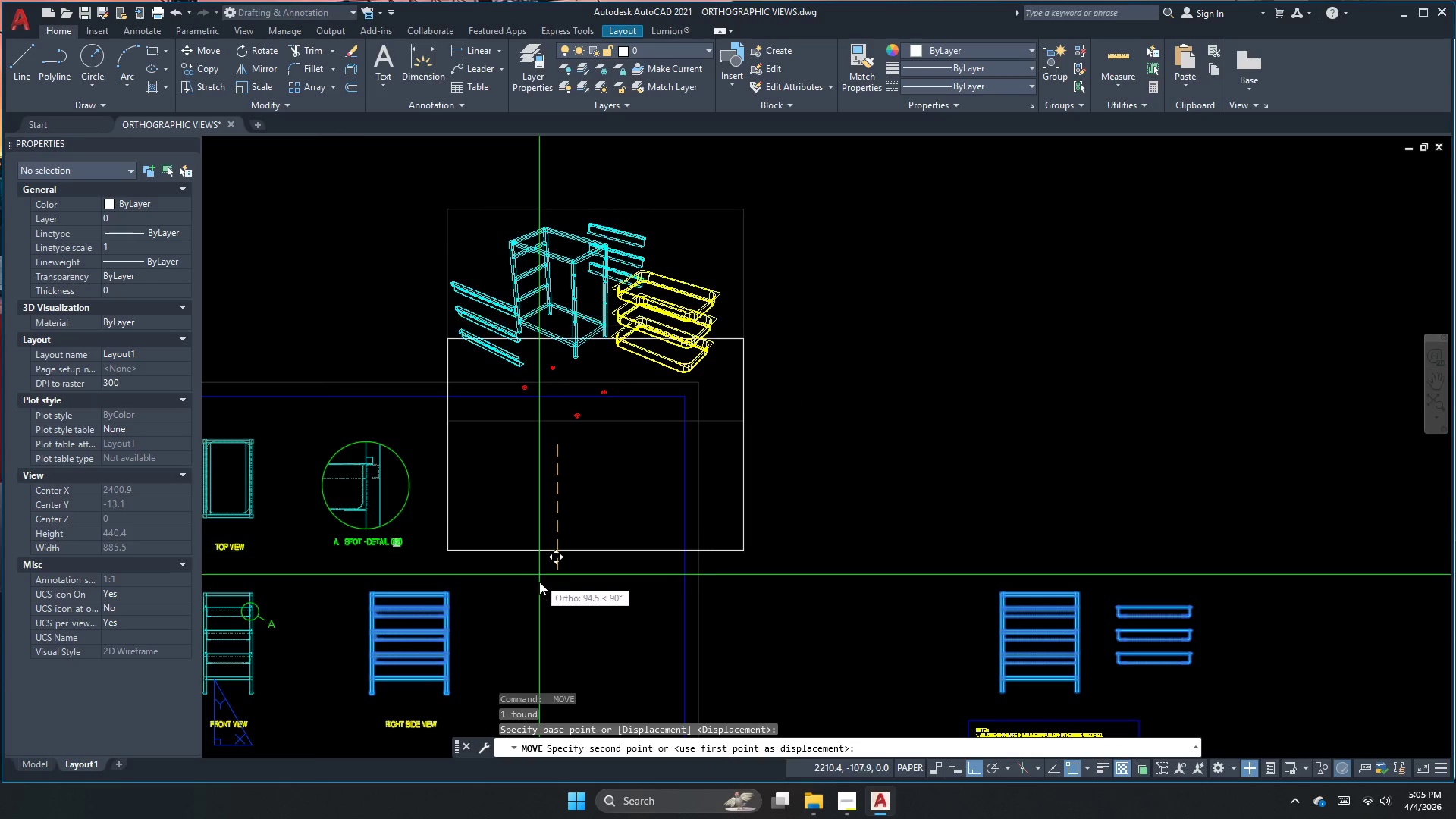 
left_click_drag(start_coordinate=[538, 584], to_coordinate=[538, 588])
 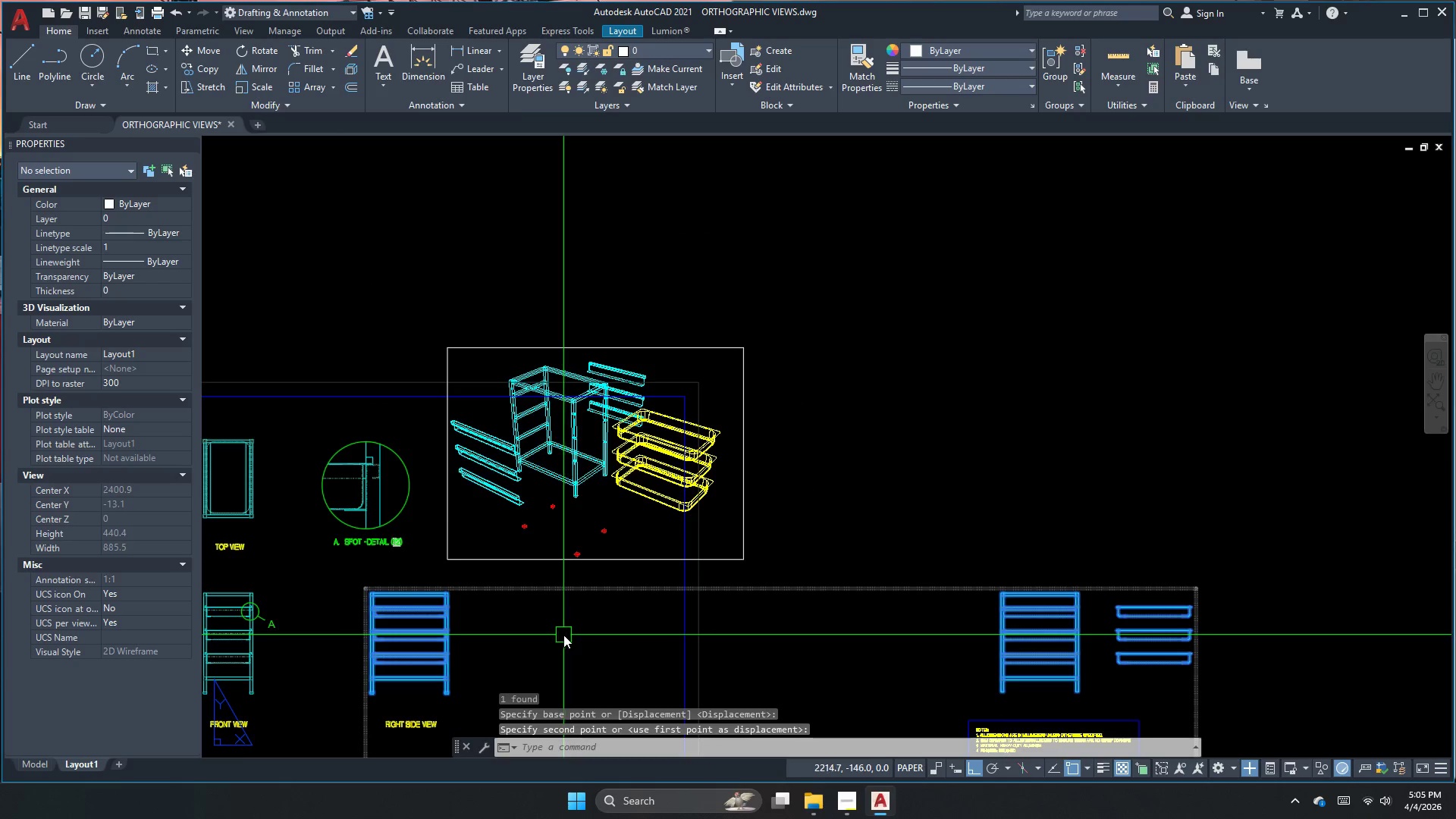 
scroll: coordinate [586, 612], scroll_direction: down, amount: 1.0
 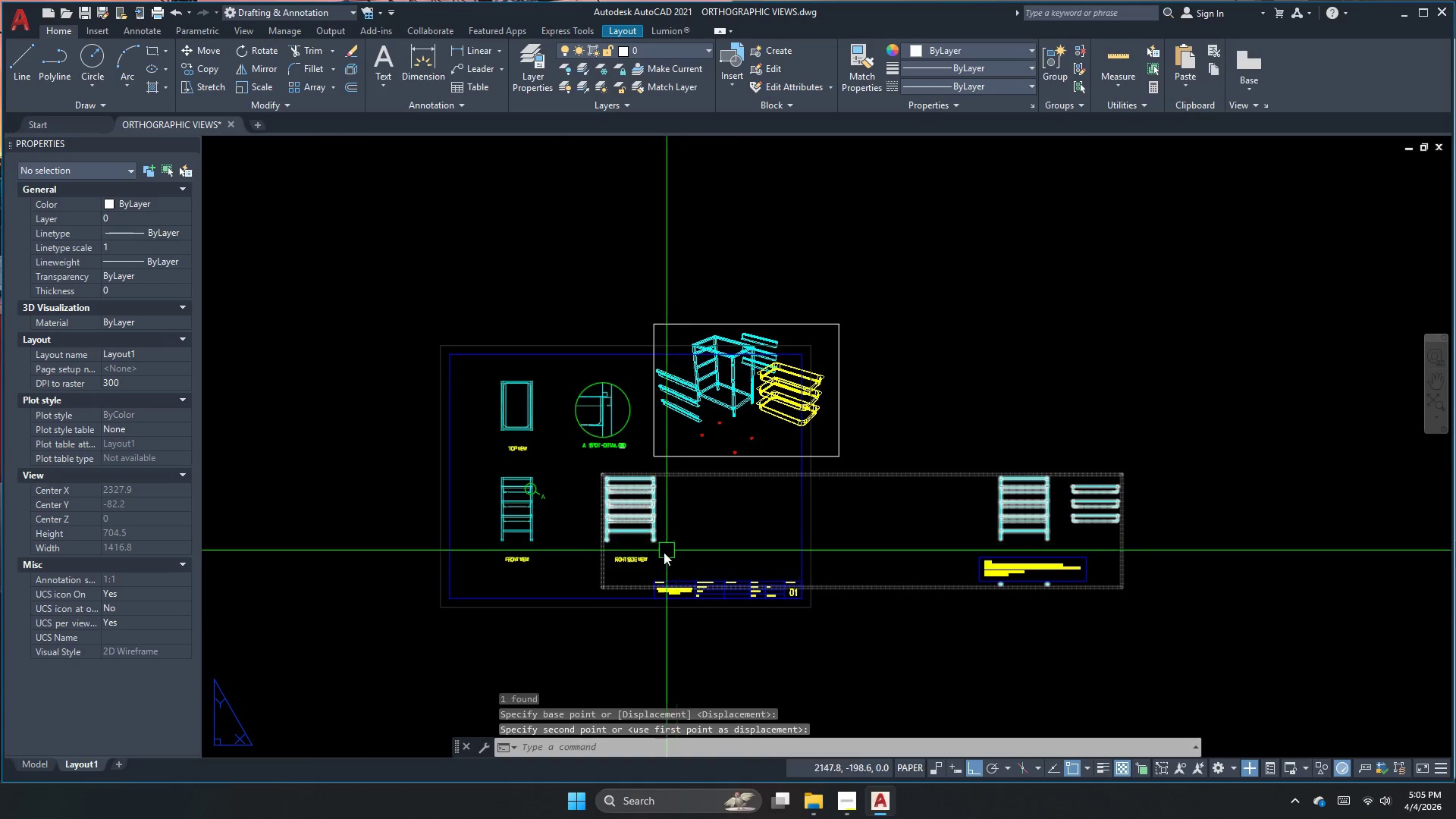 
key(Escape)
 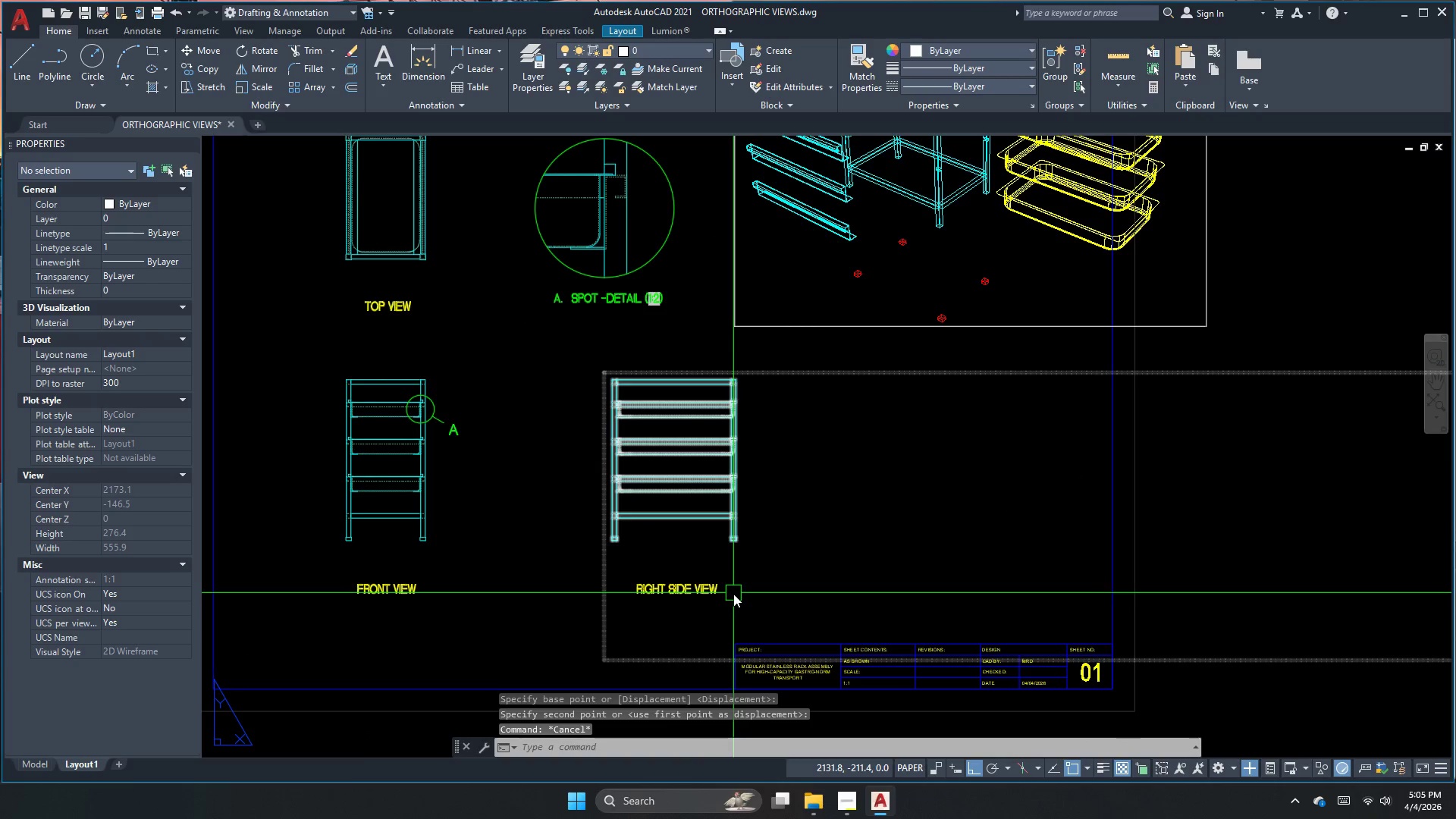 
scroll: coordinate [601, 541], scroll_direction: up, amount: 2.0
 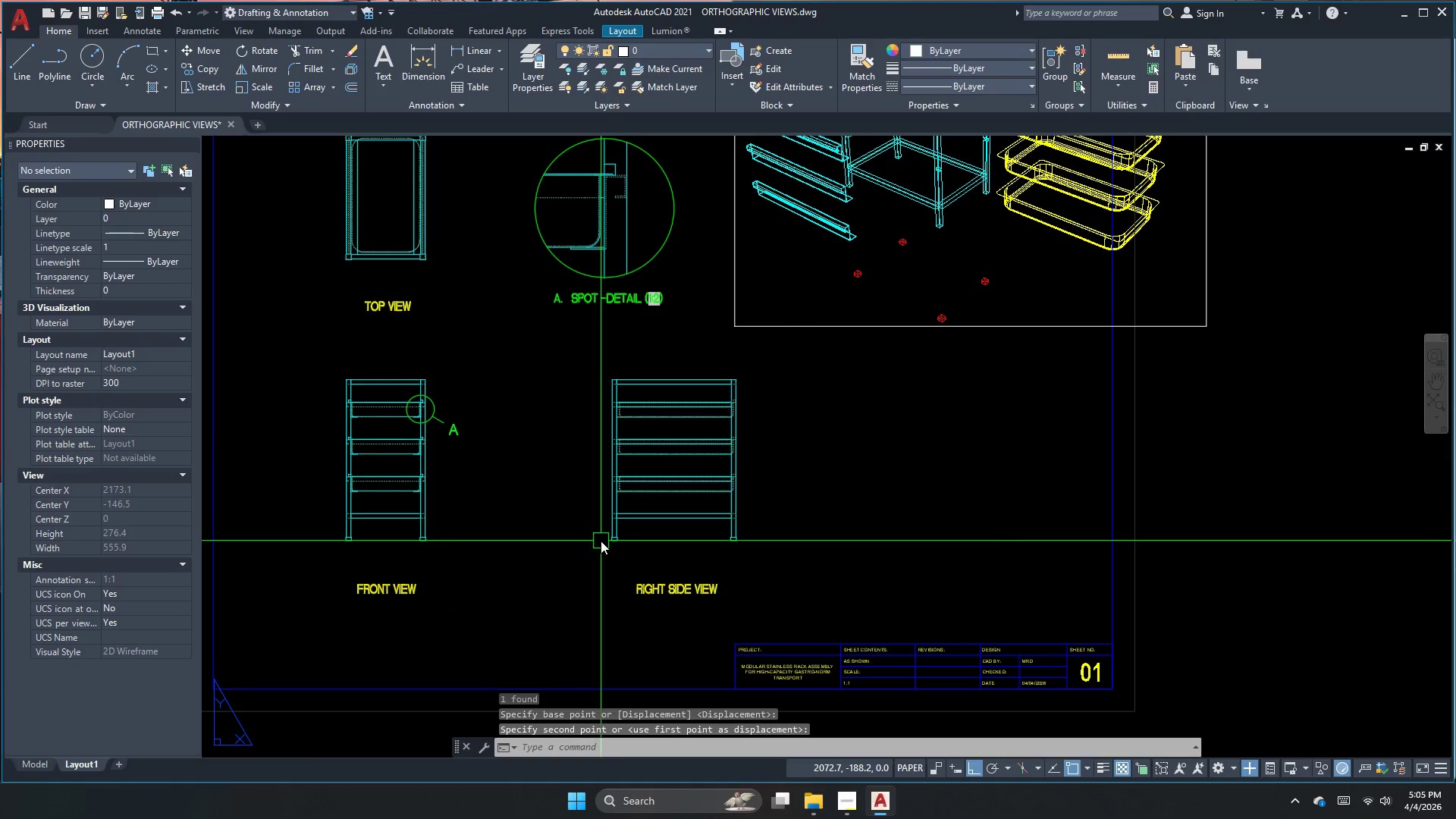 
left_click_drag(start_coordinate=[729, 607], to_coordinate=[720, 601])
 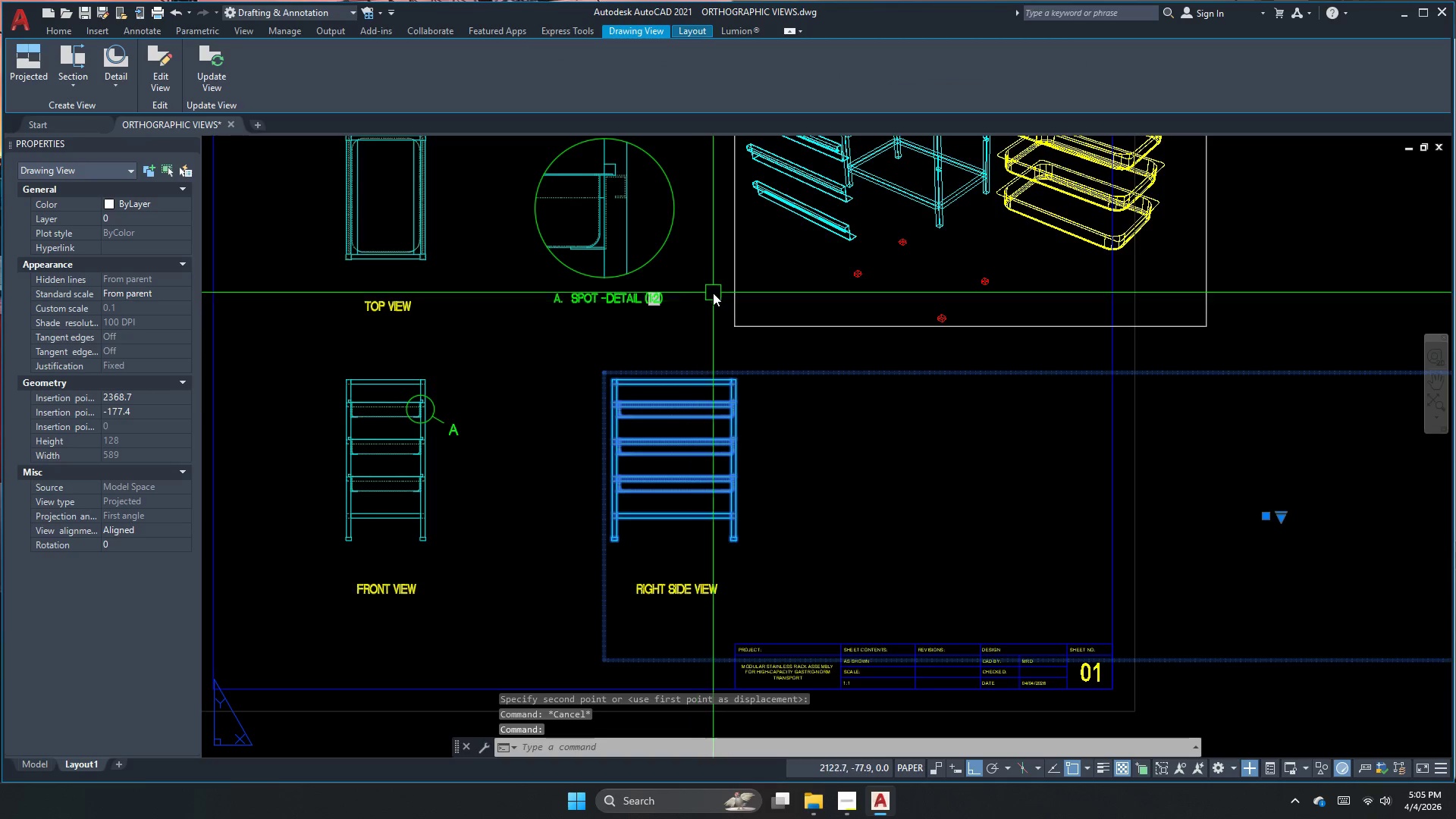 
left_click_drag(start_coordinate=[713, 257], to_coordinate=[654, 300])
 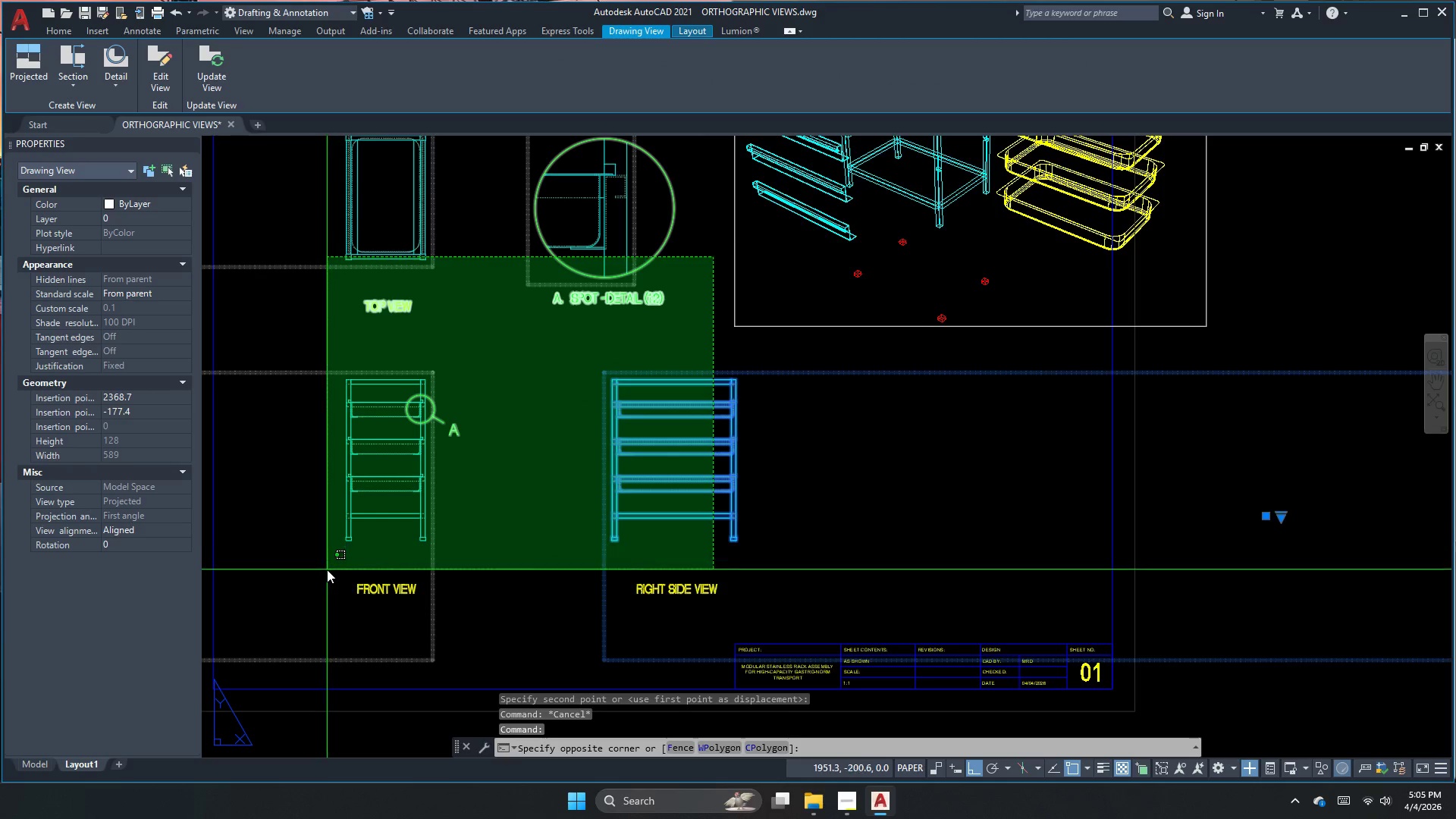 
left_click([323, 579])
 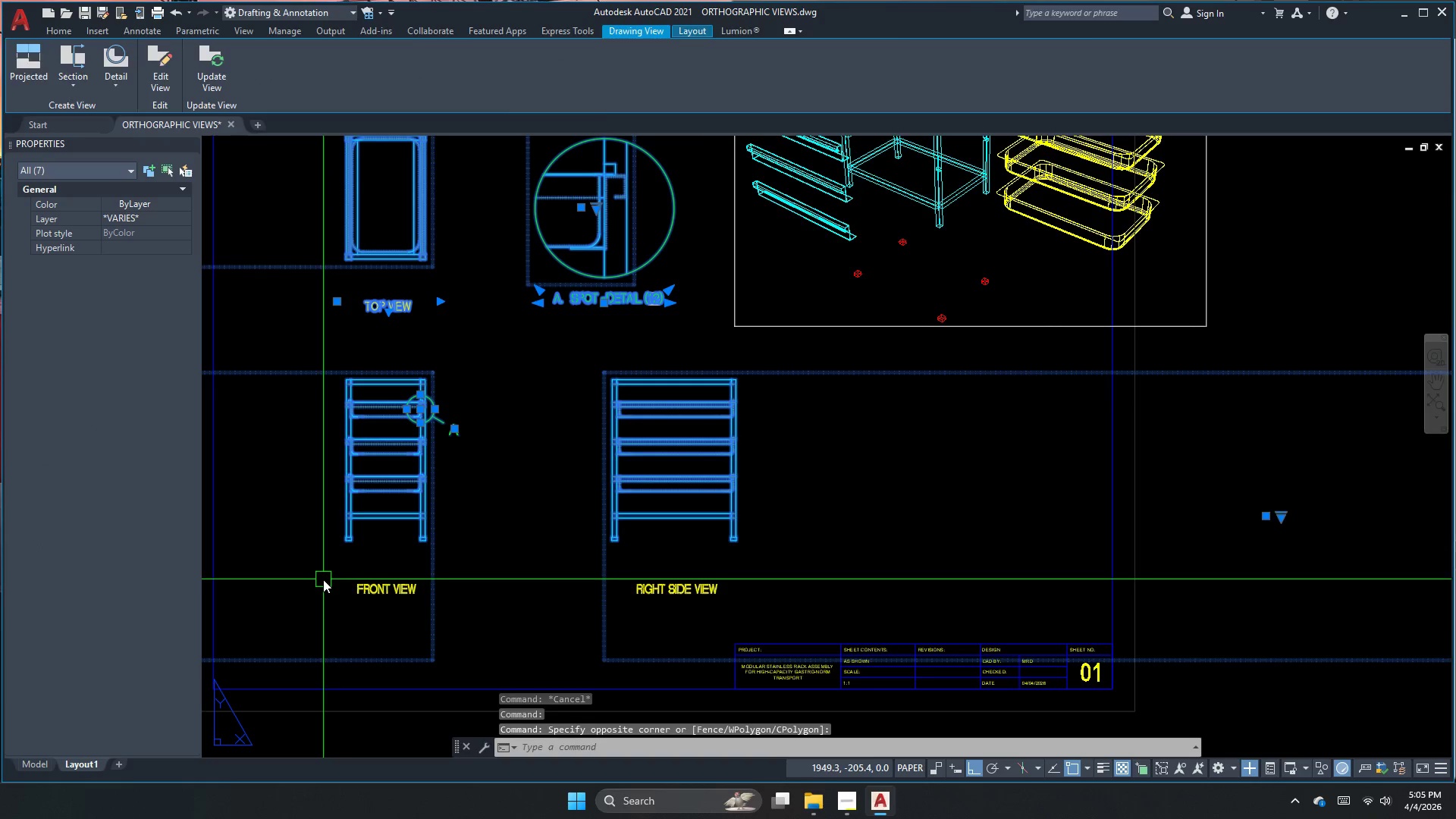 
key(M)
 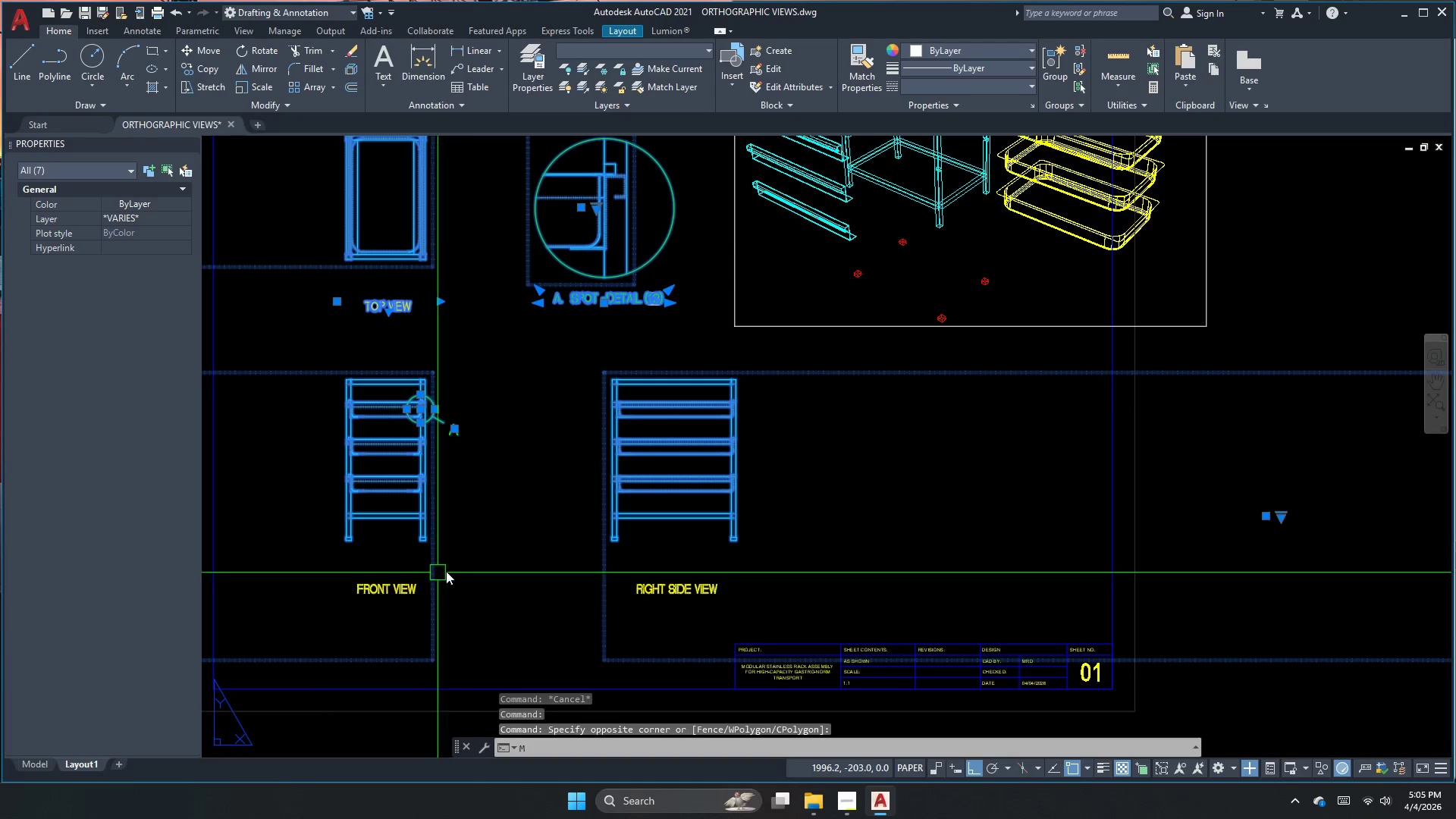 
key(Space)
 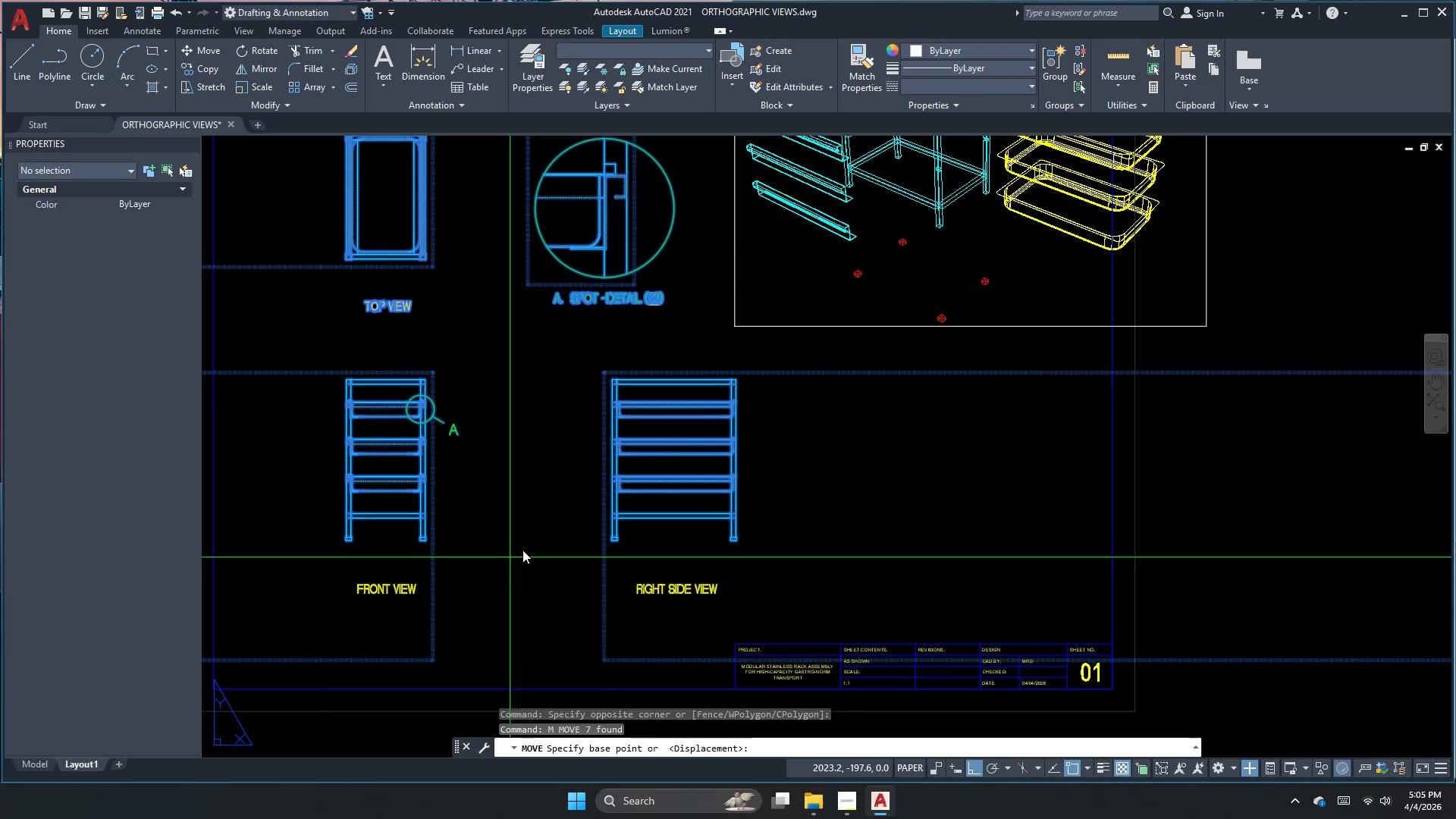 
left_click_drag(start_coordinate=[522, 548], to_coordinate=[509, 548])
 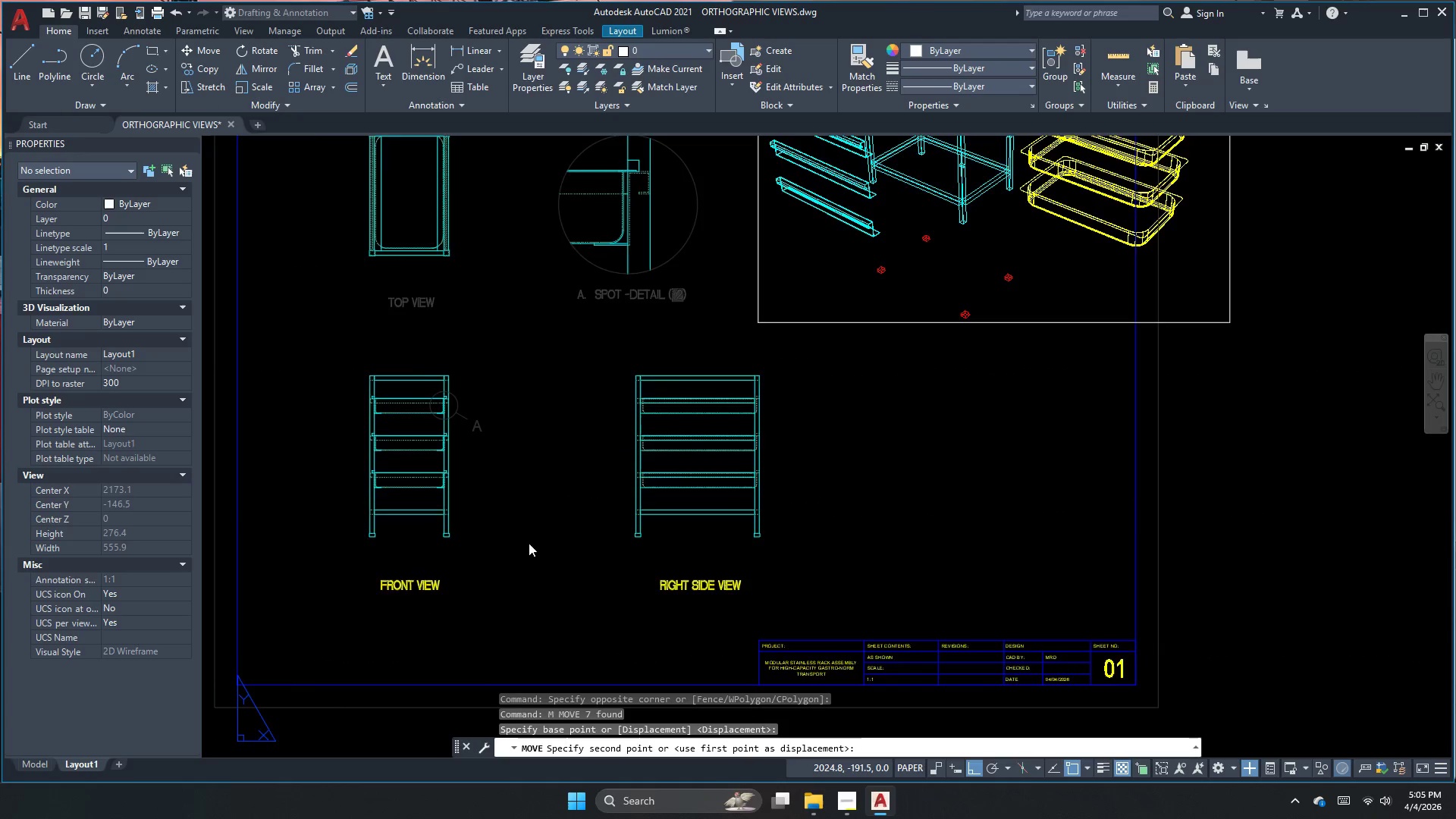 
scroll: coordinate [535, 541], scroll_direction: down, amount: 1.0
 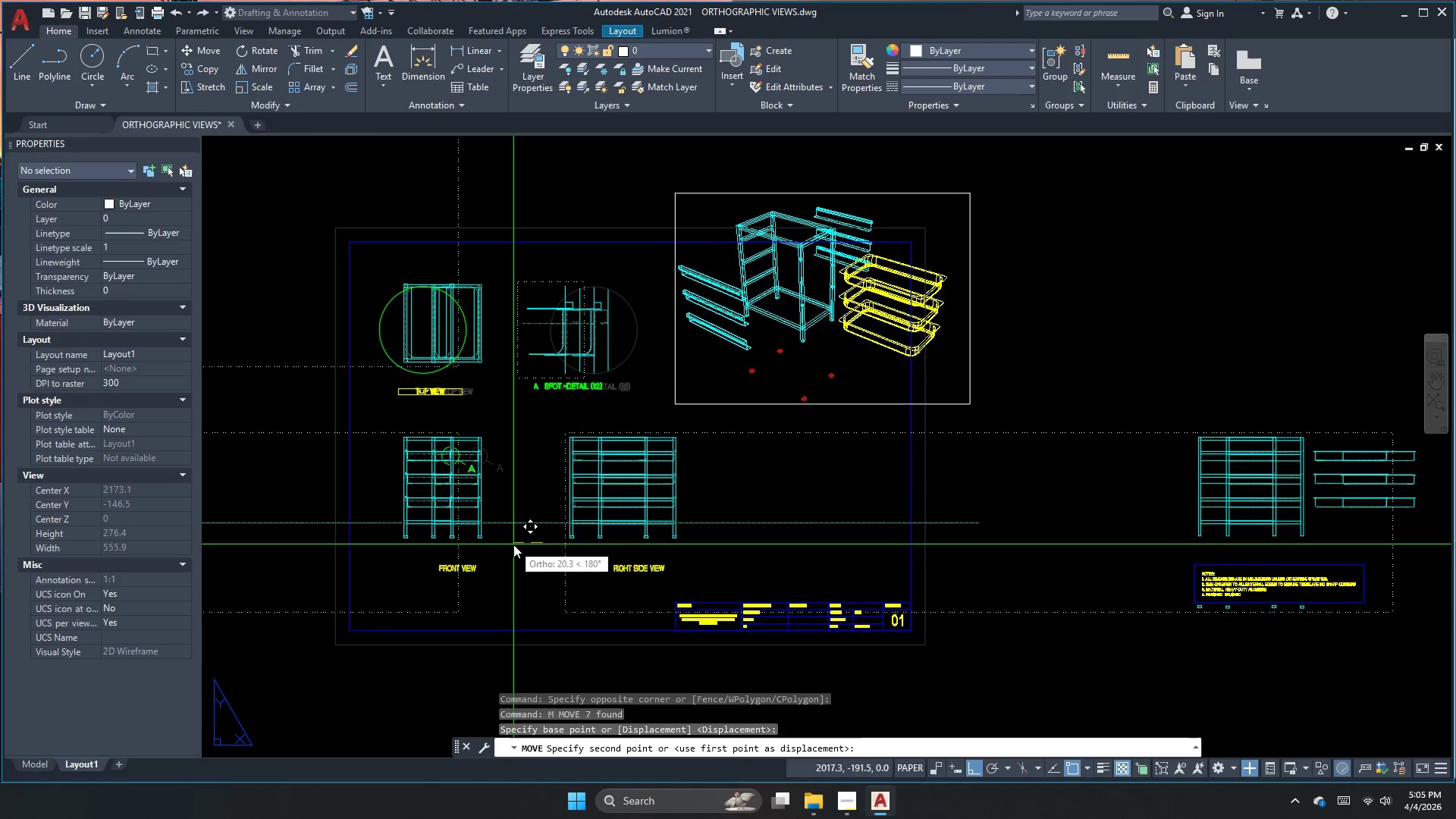 
left_click([513, 544])
 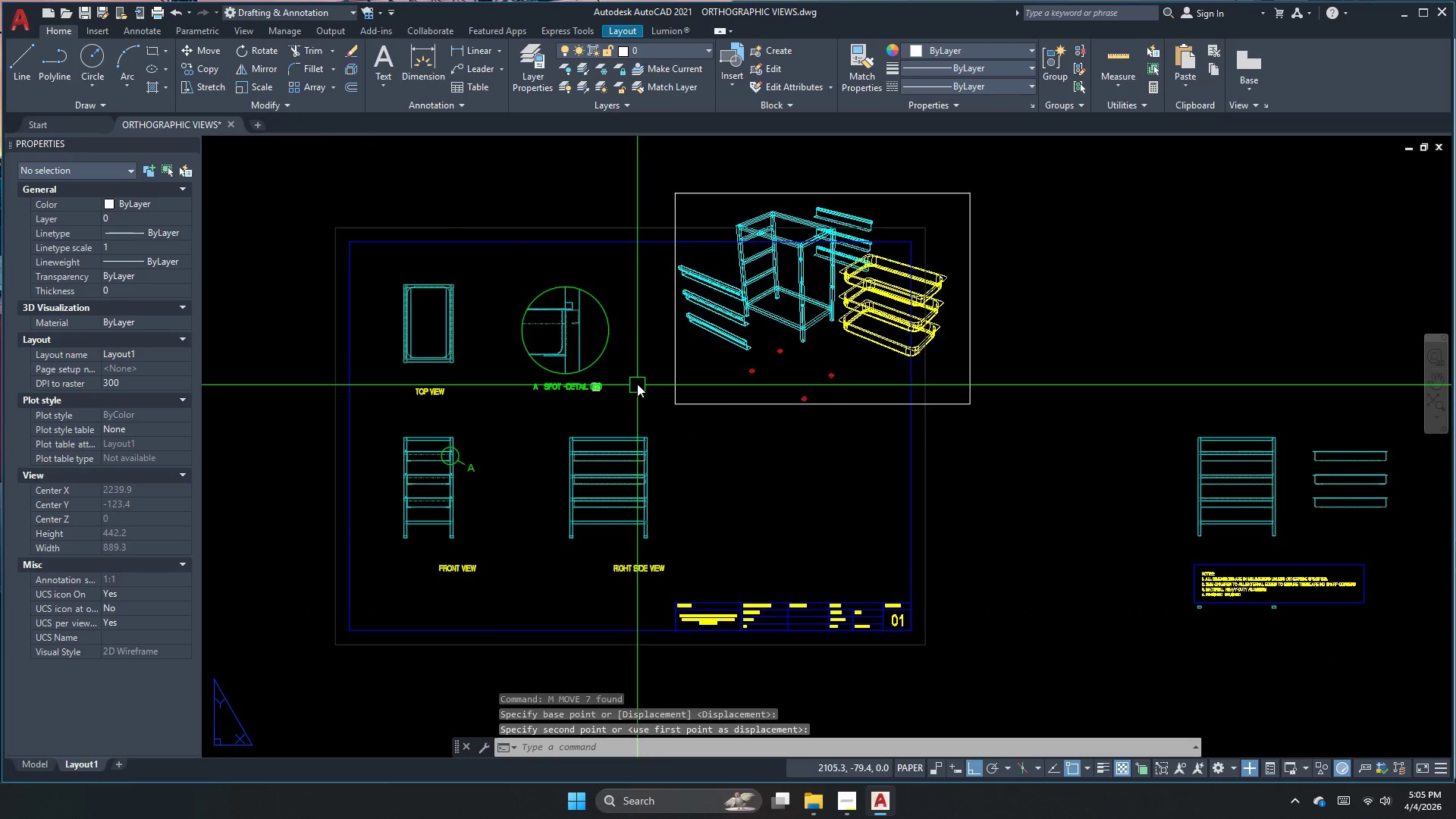 
left_click([664, 328])
 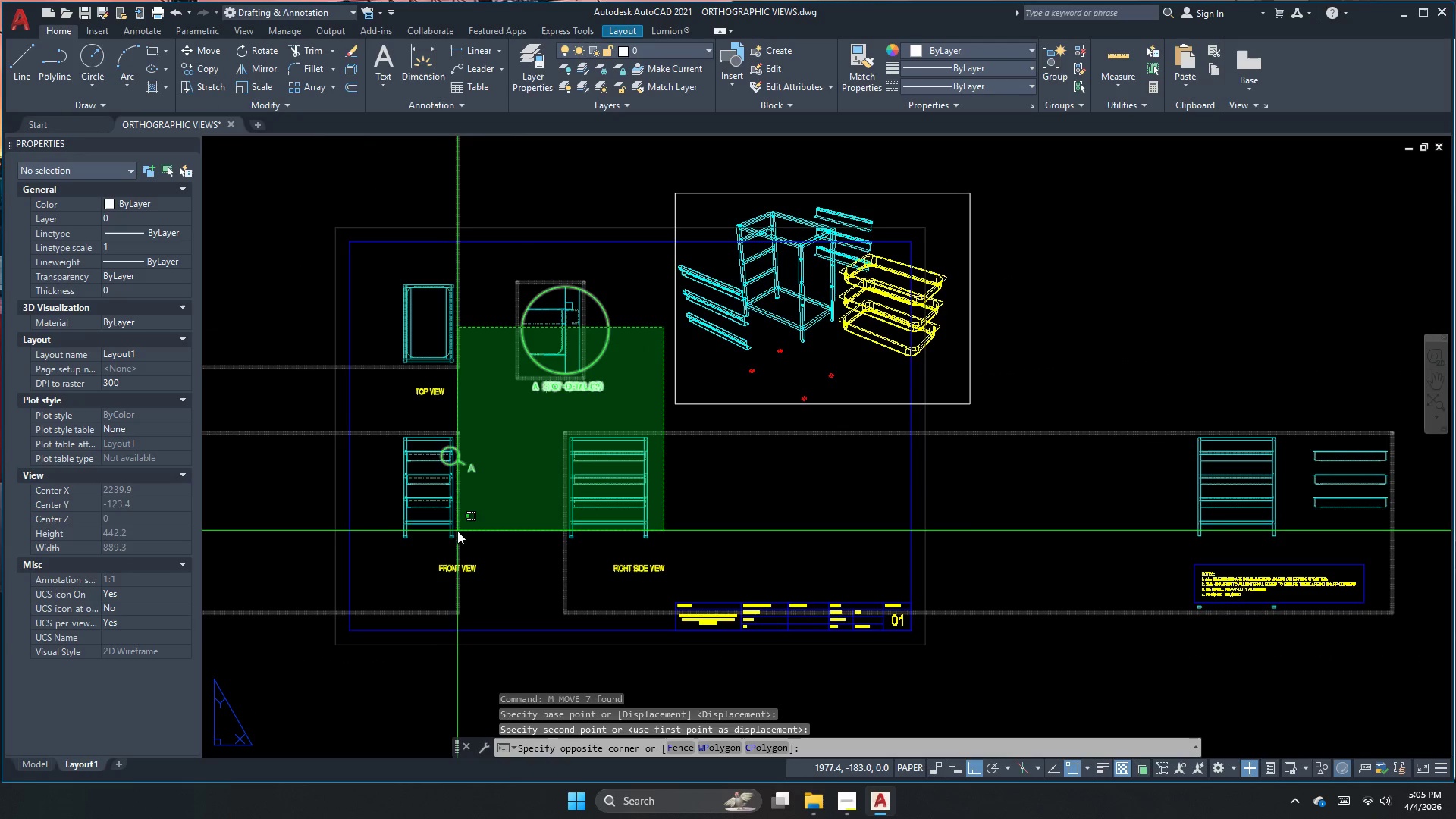 
left_click([424, 529])
 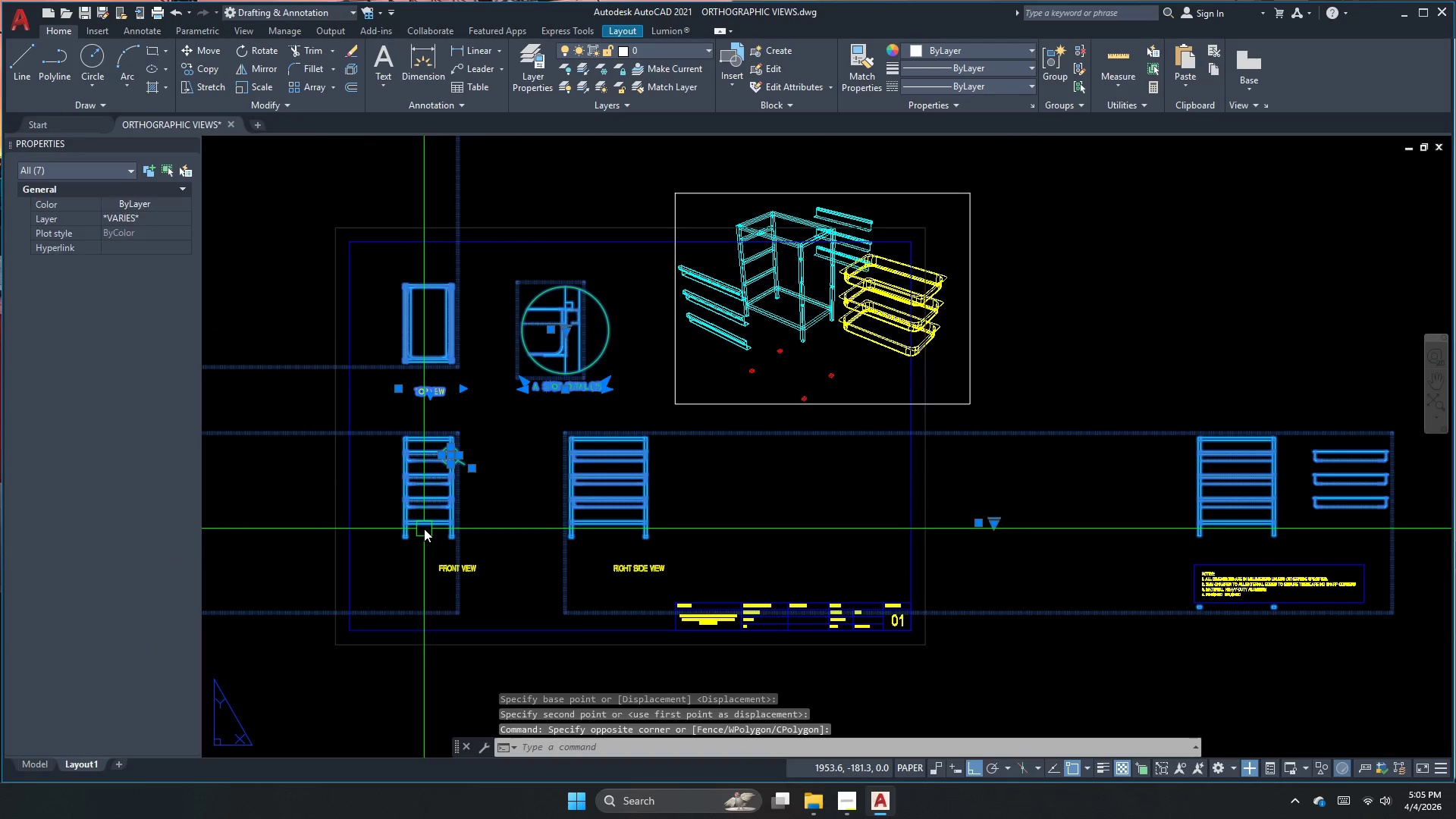 
key(M)
 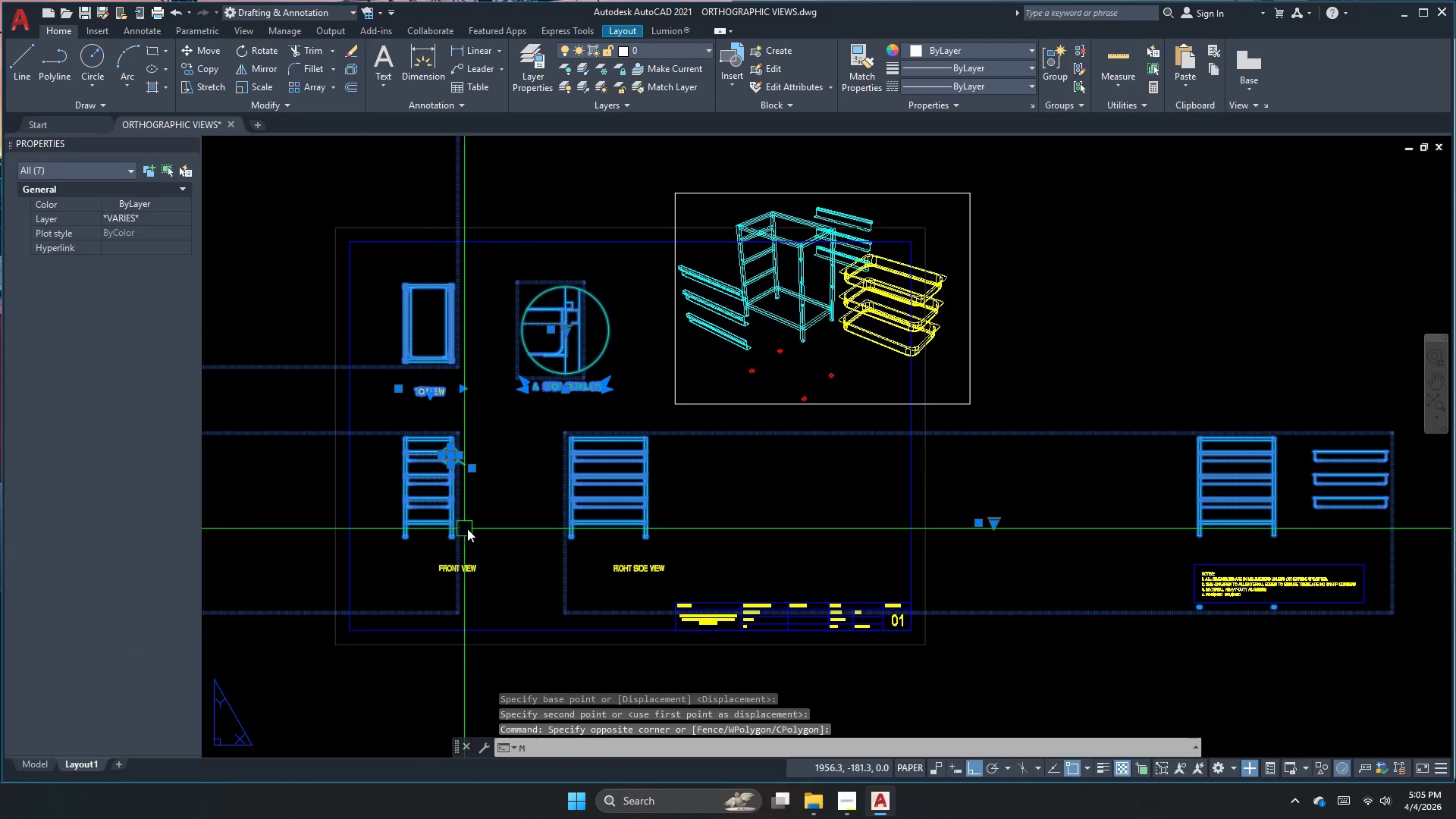 
key(Space)
 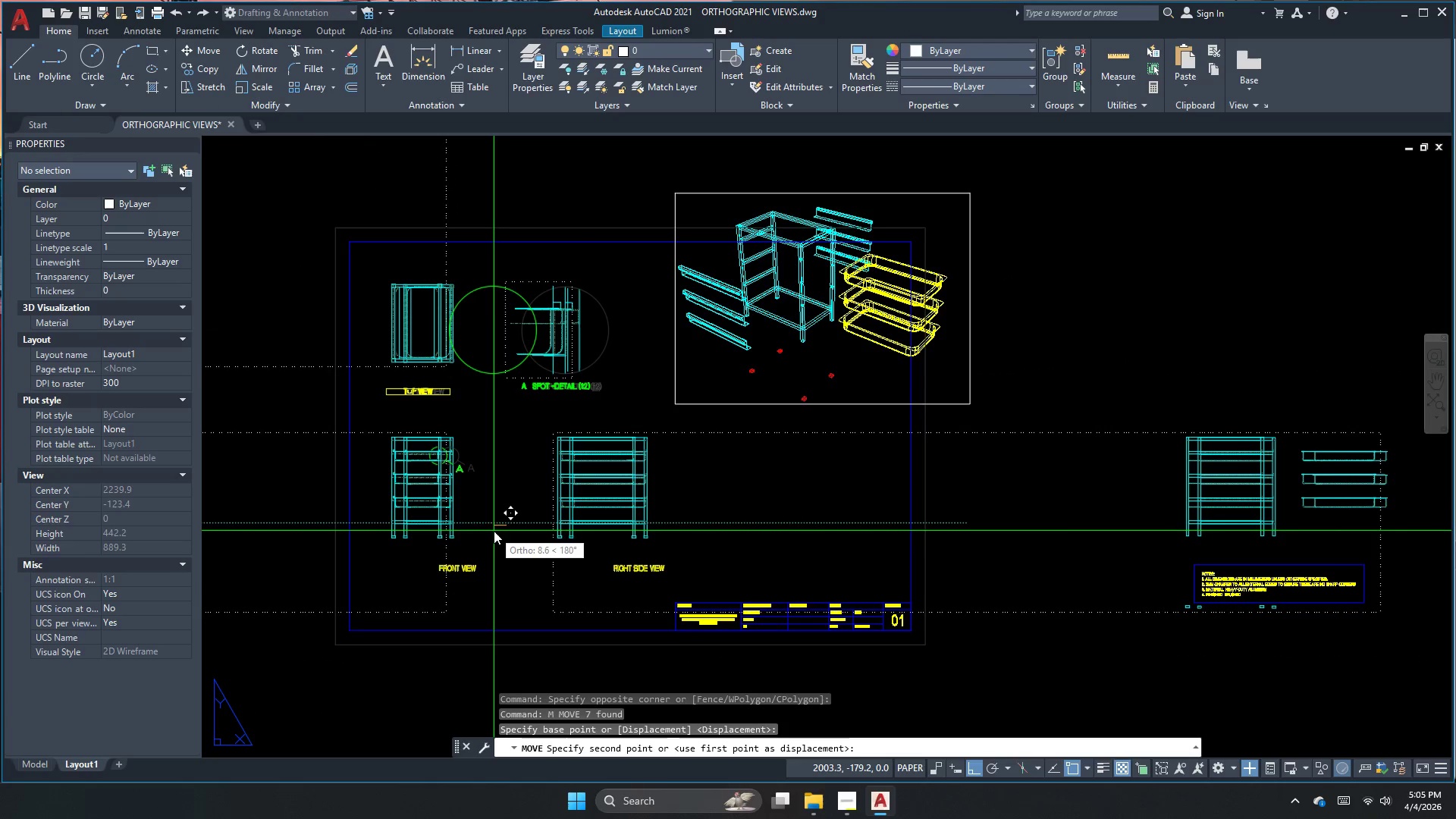 
left_click([494, 531])
 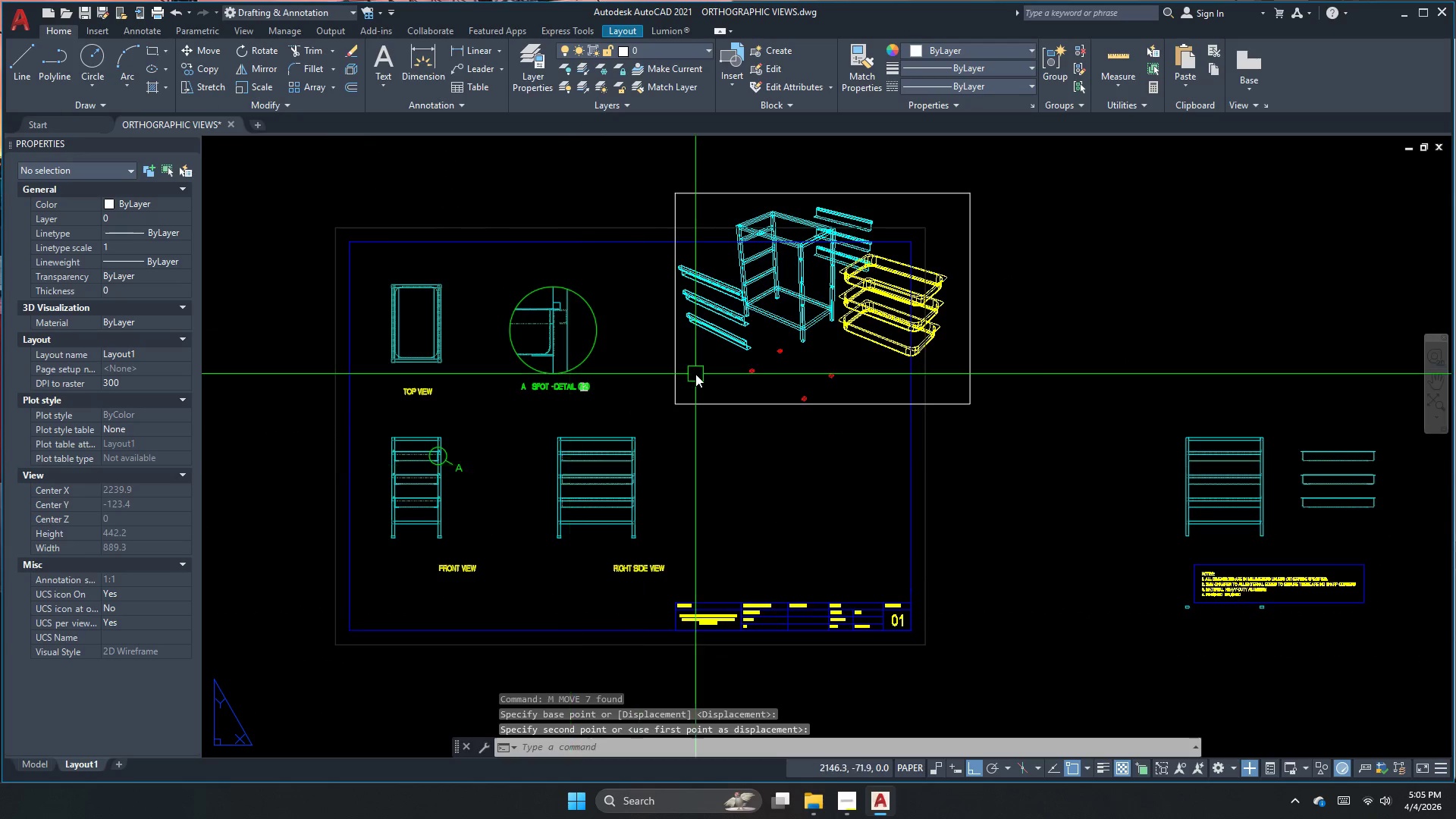 
key(Escape)
 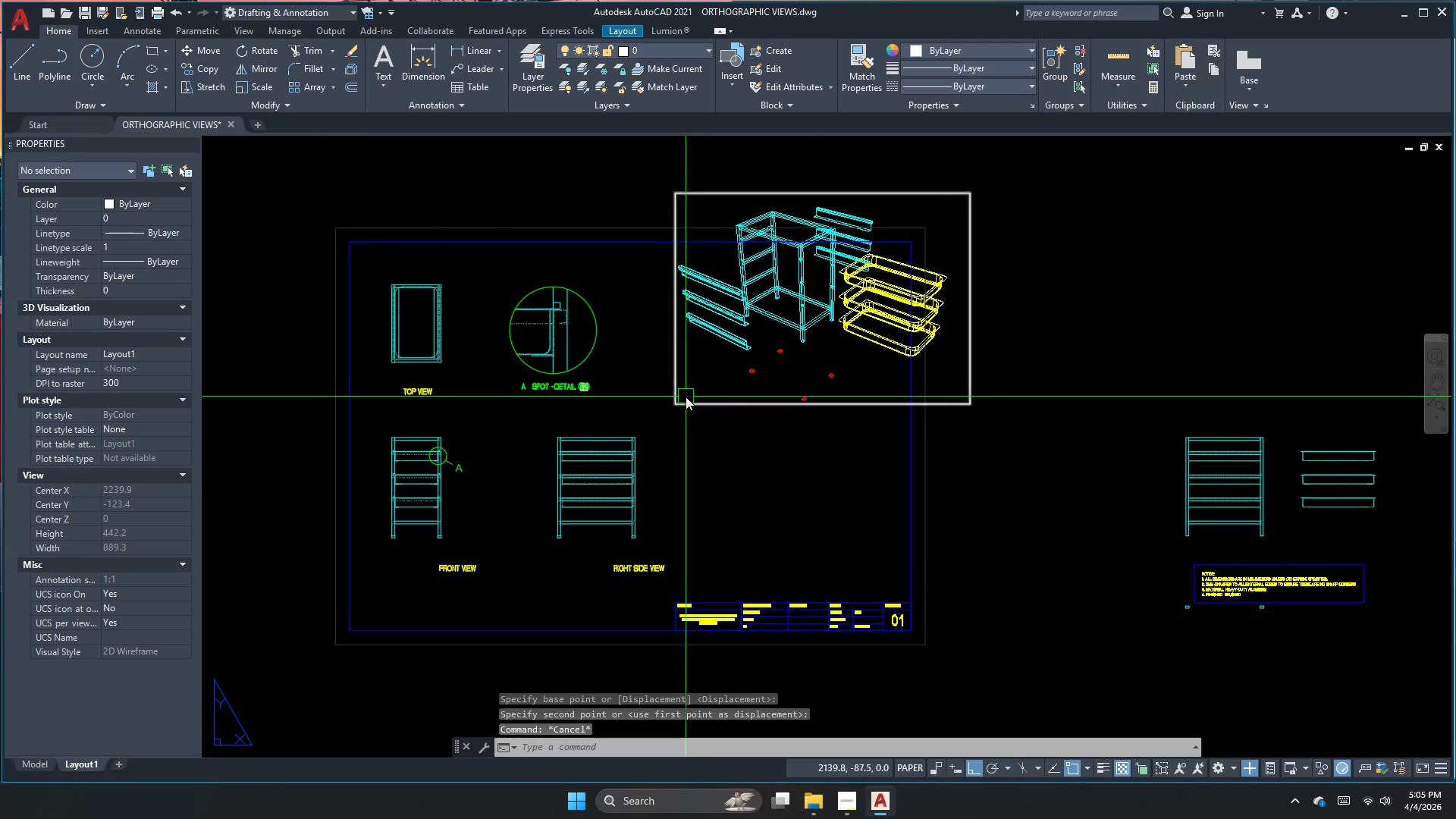 
left_click([686, 397])
 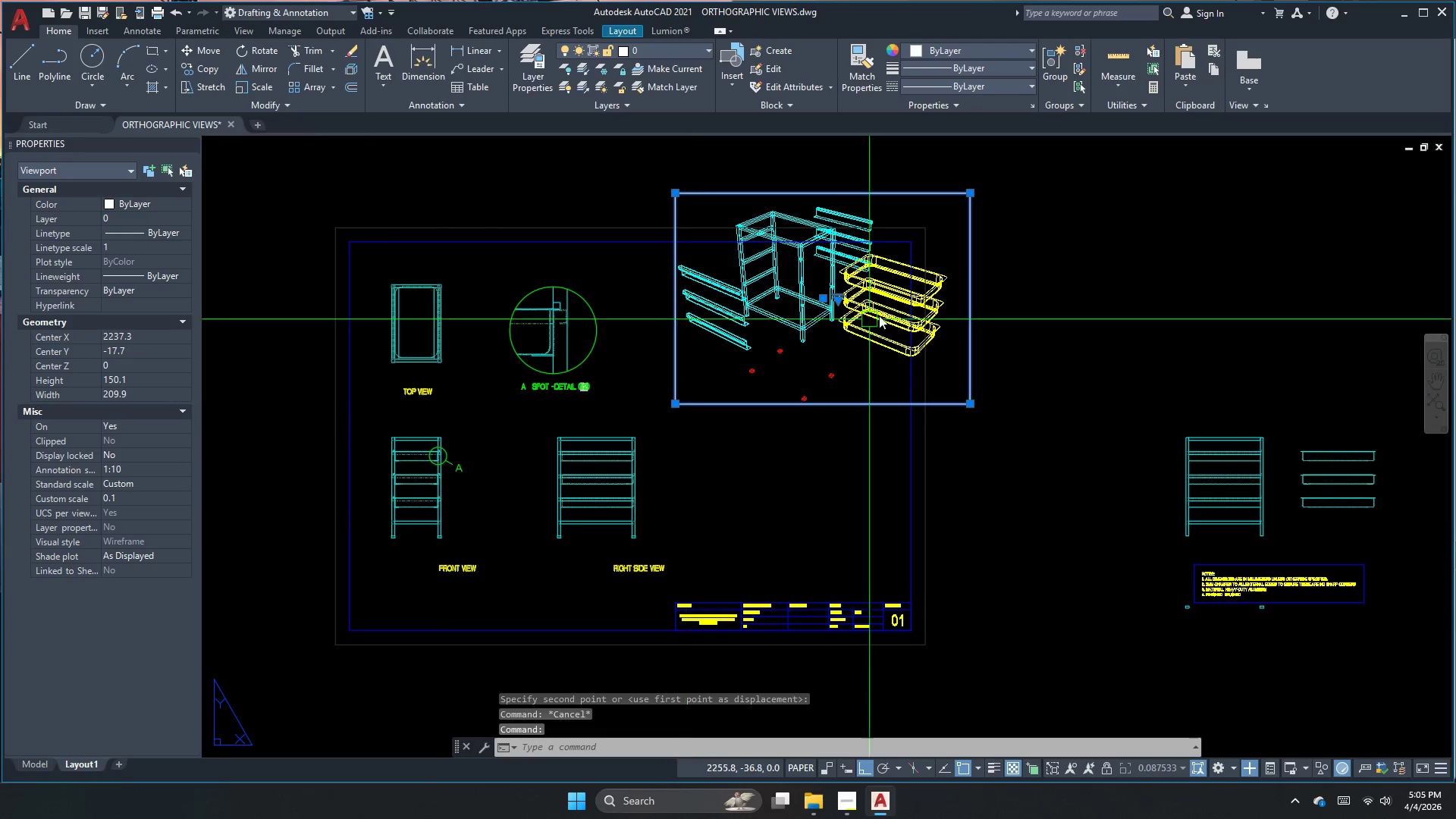 
key(M)
 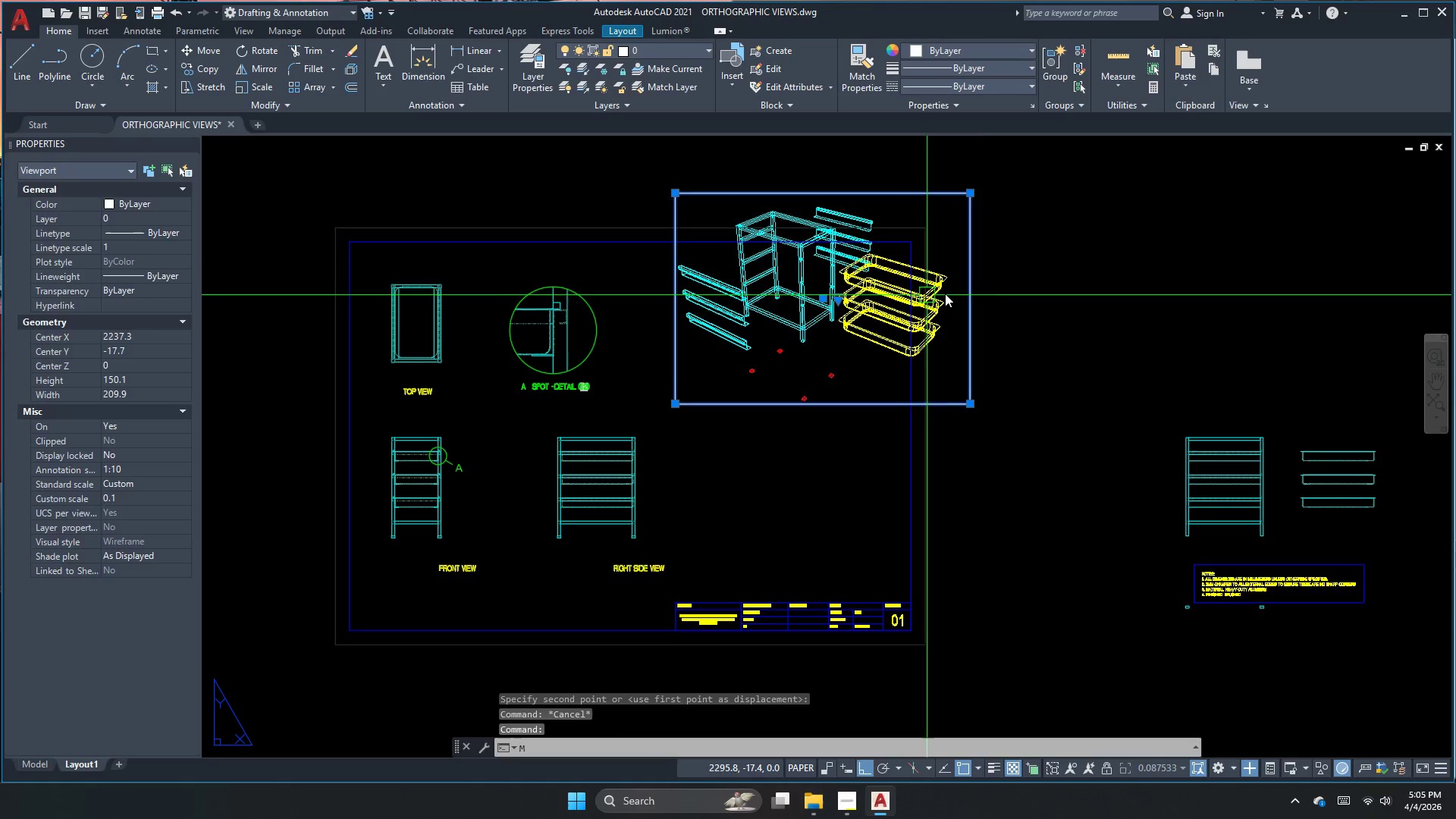 
key(Space)
 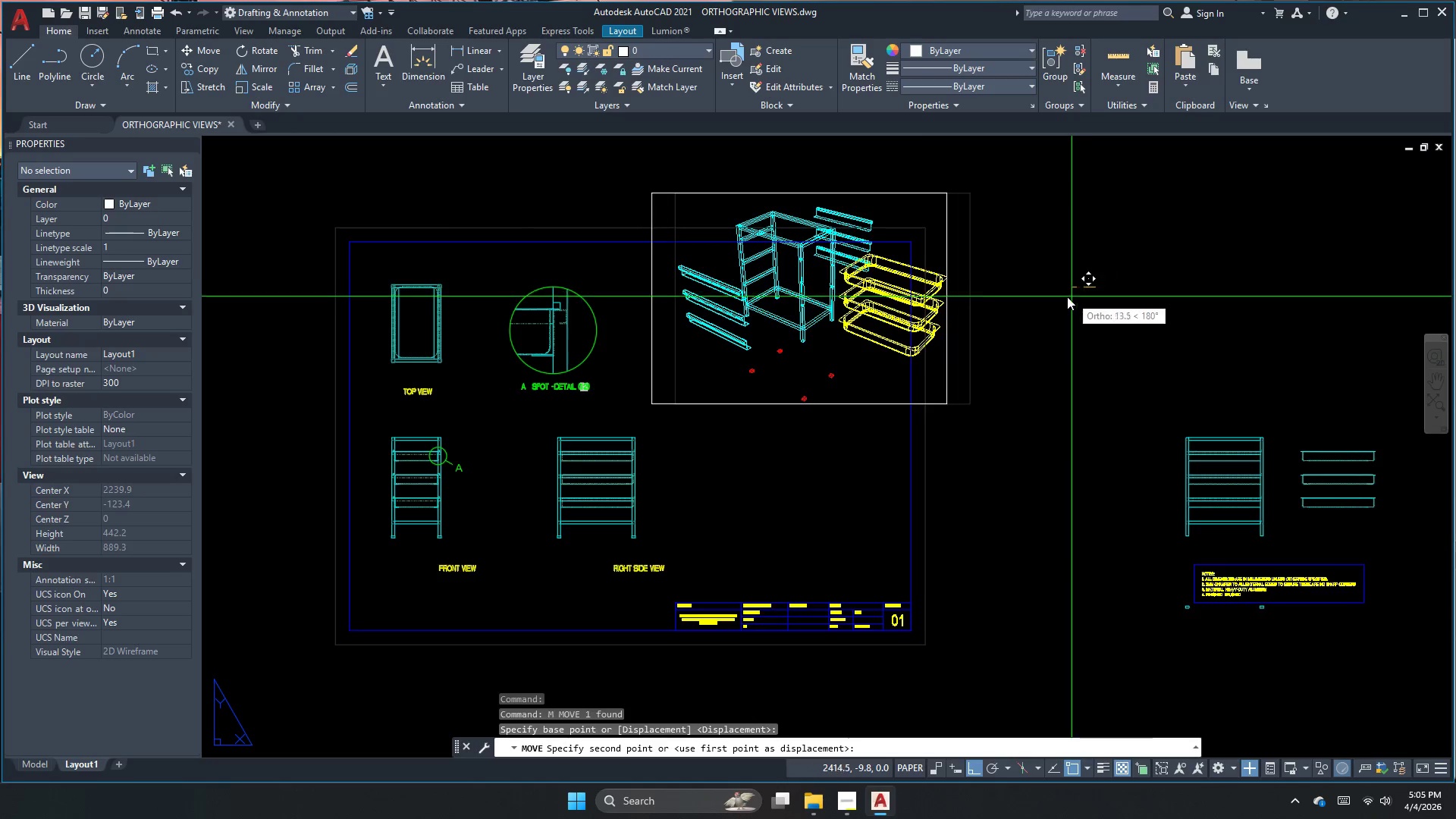 
left_click([1050, 300])
 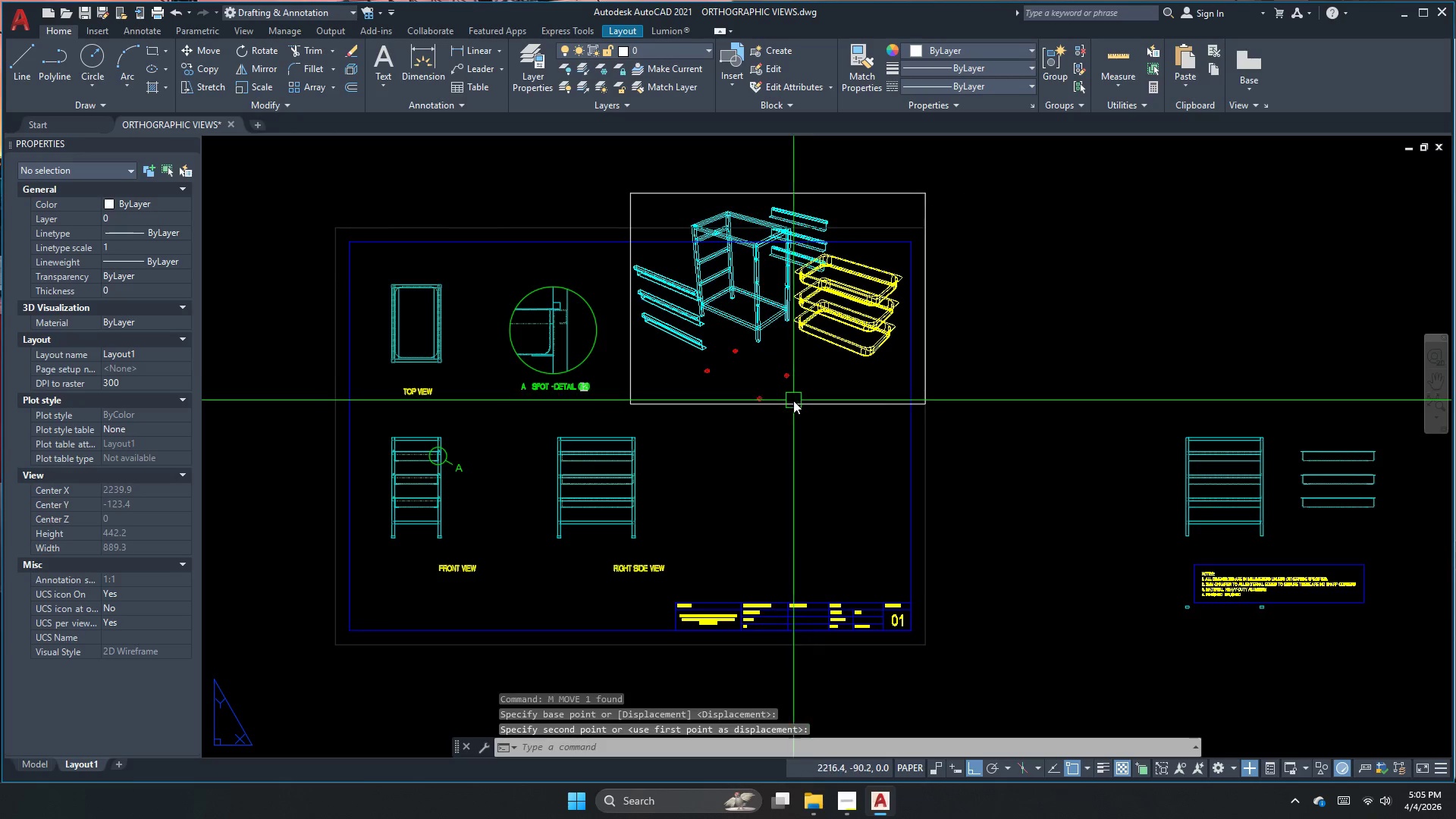 
left_click([767, 410])
 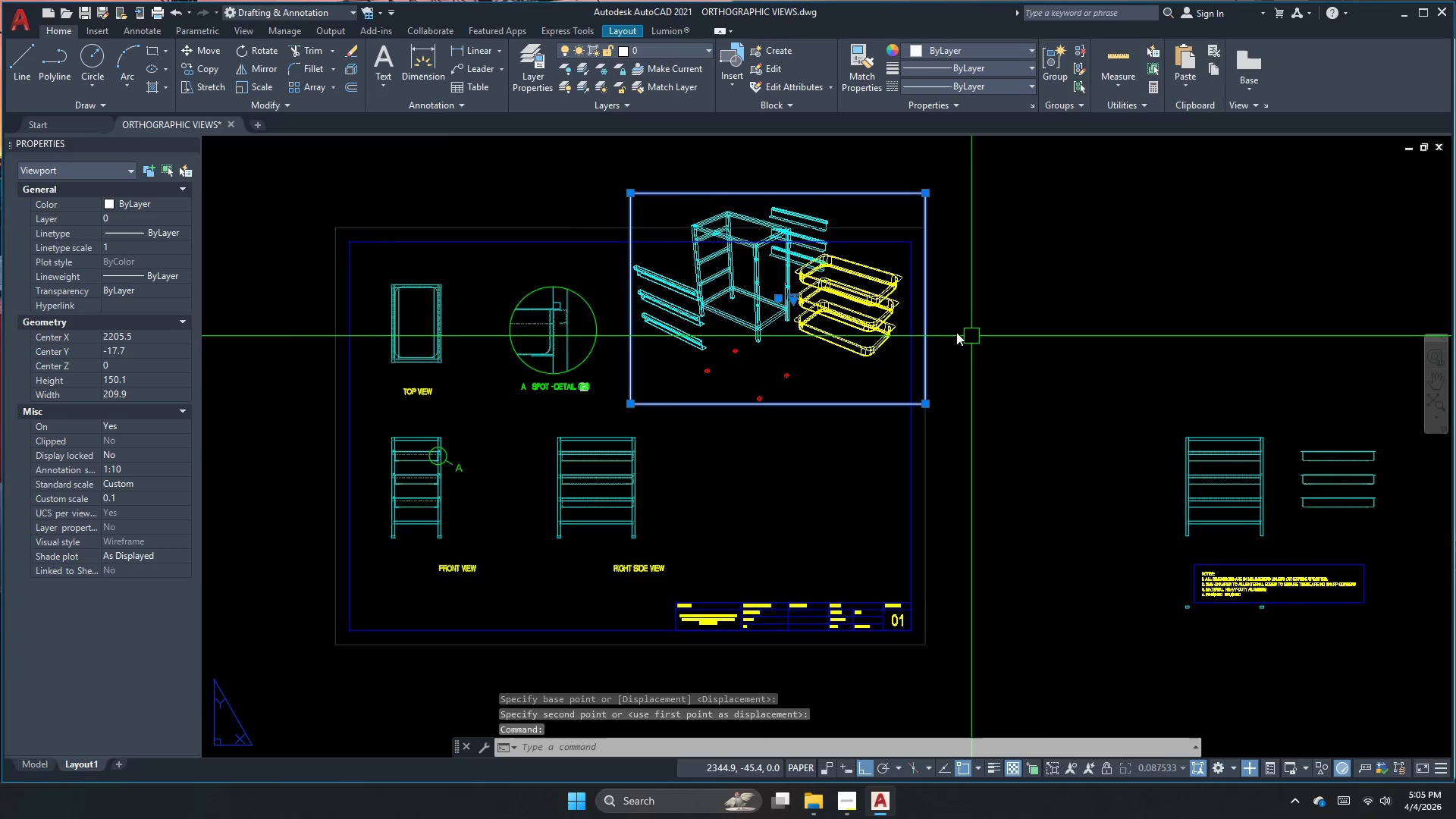 
key(Space)
 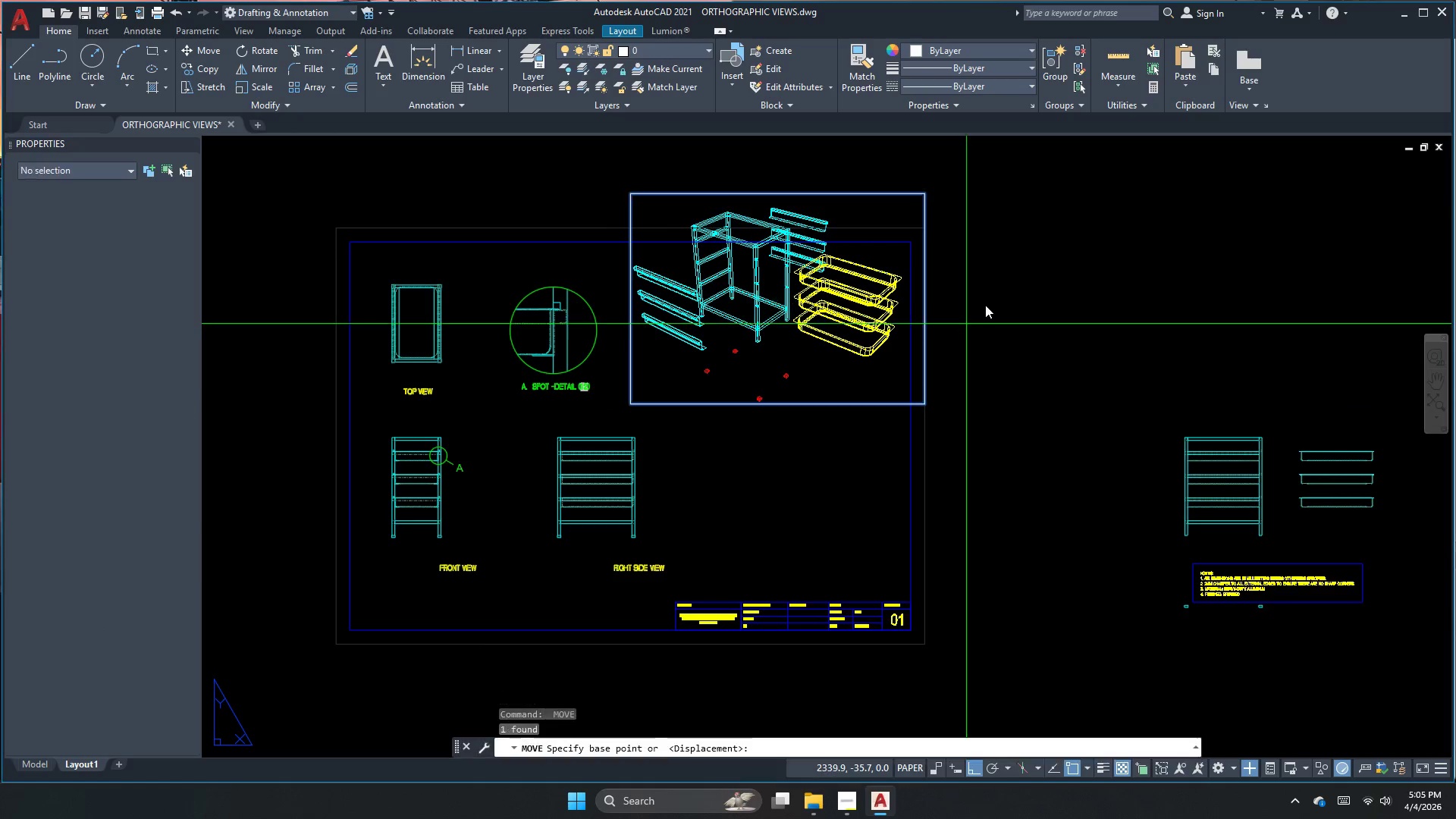 
scroll: coordinate [915, 321], scroll_direction: none, amount: 0.0
 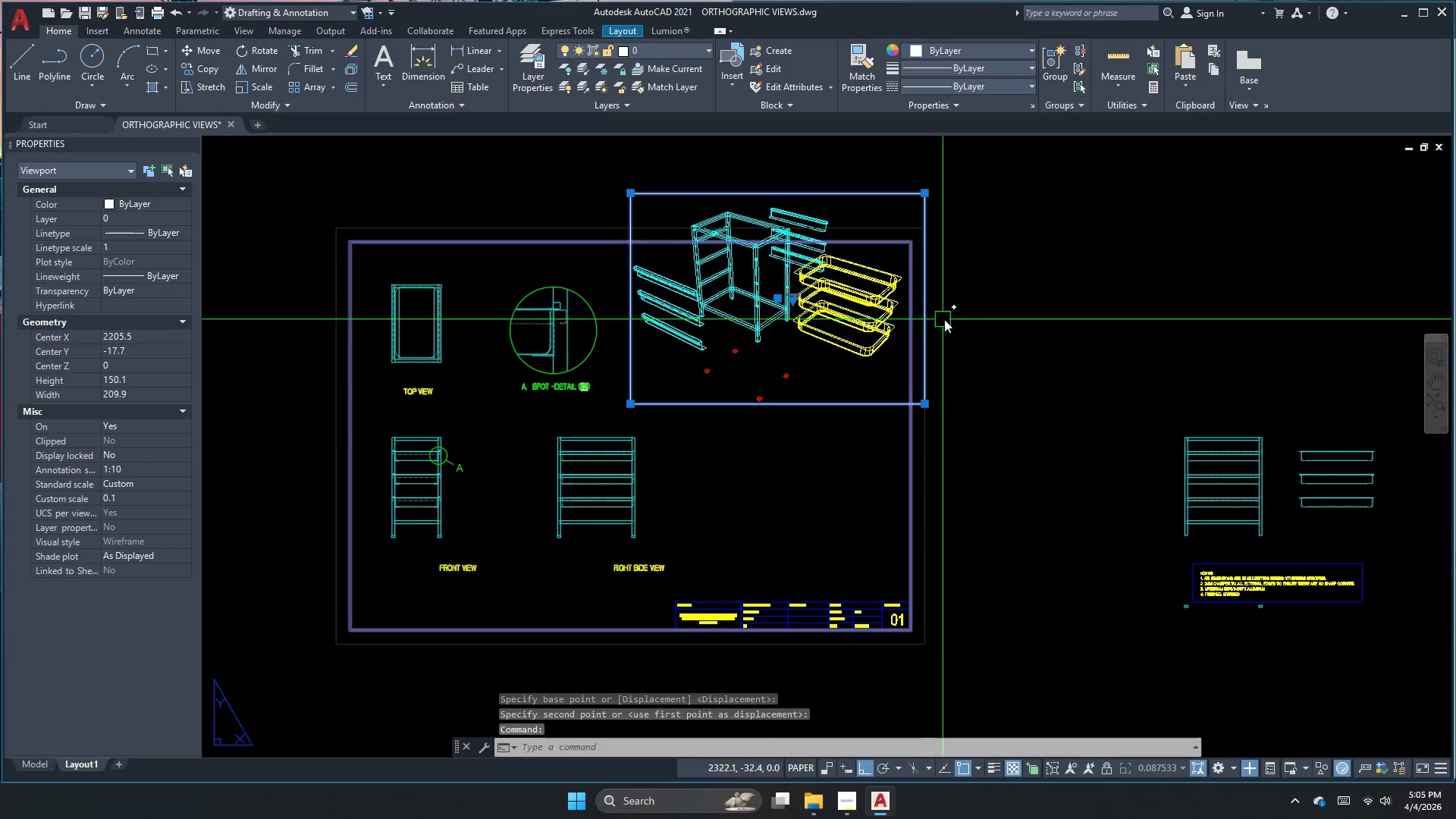 
left_click_drag(start_coordinate=[985, 305], to_coordinate=[982, 313])
 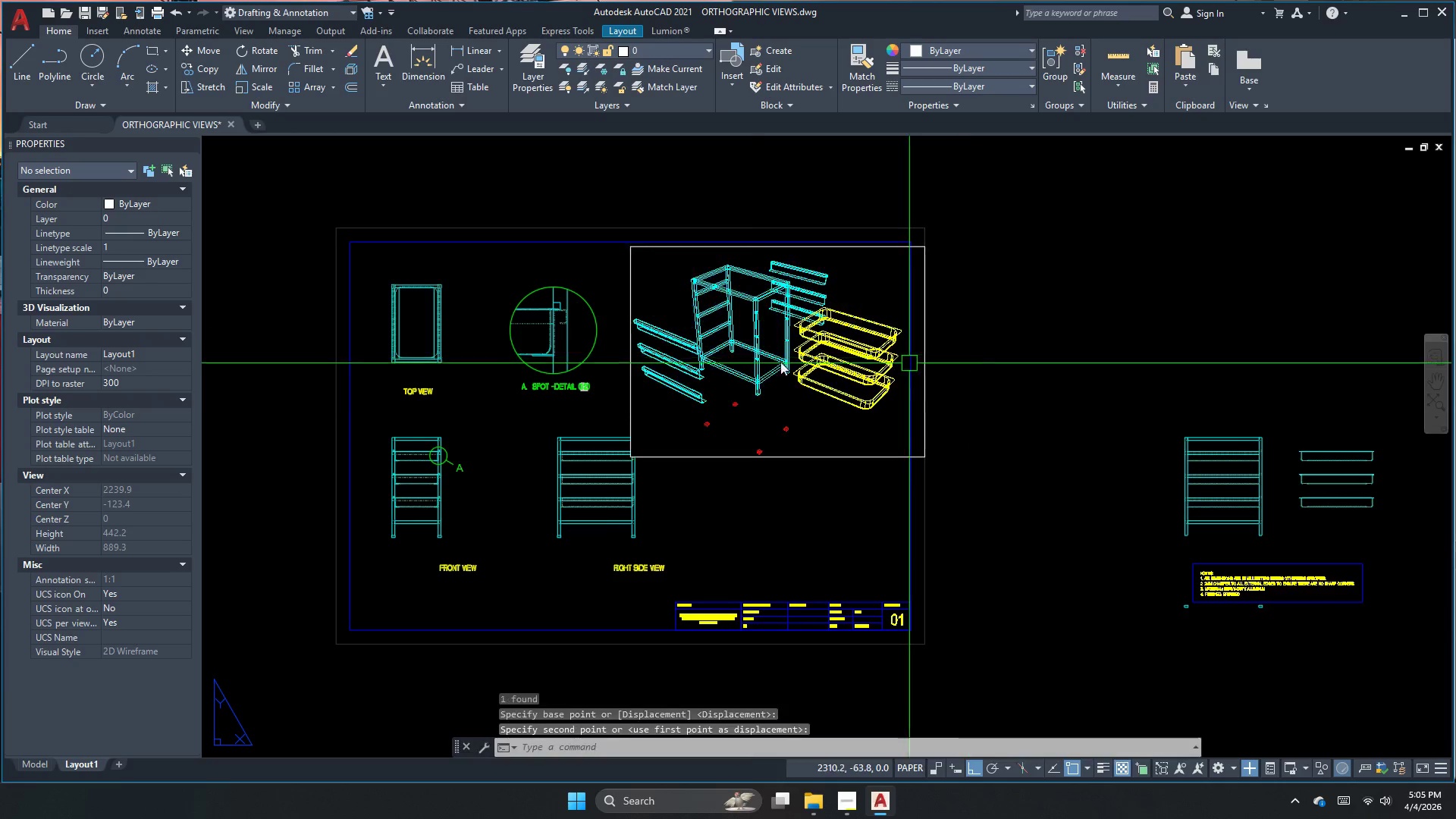 
left_click([799, 419])
 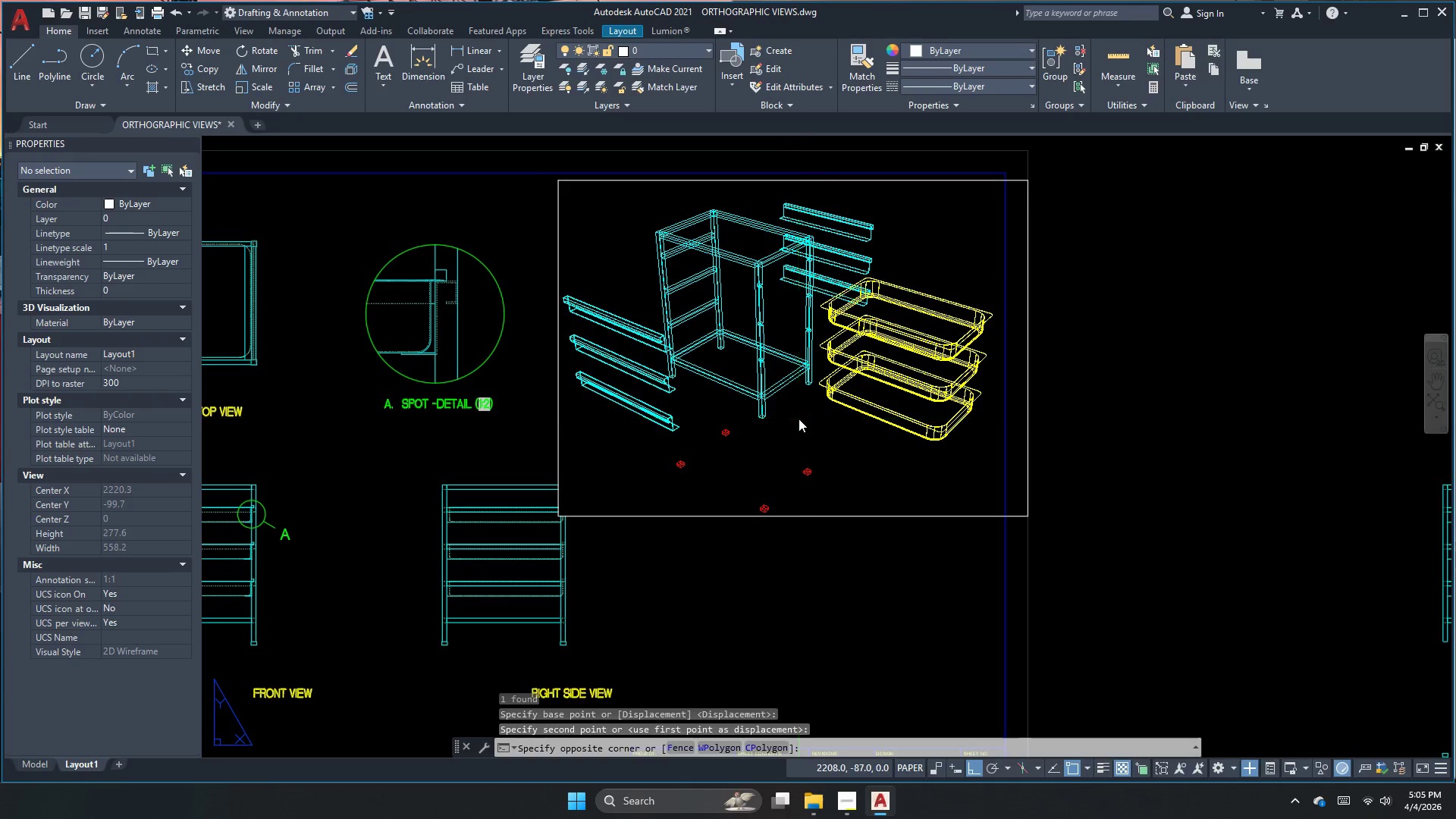 
scroll: coordinate [751, 357], scroll_direction: up, amount: 1.0
 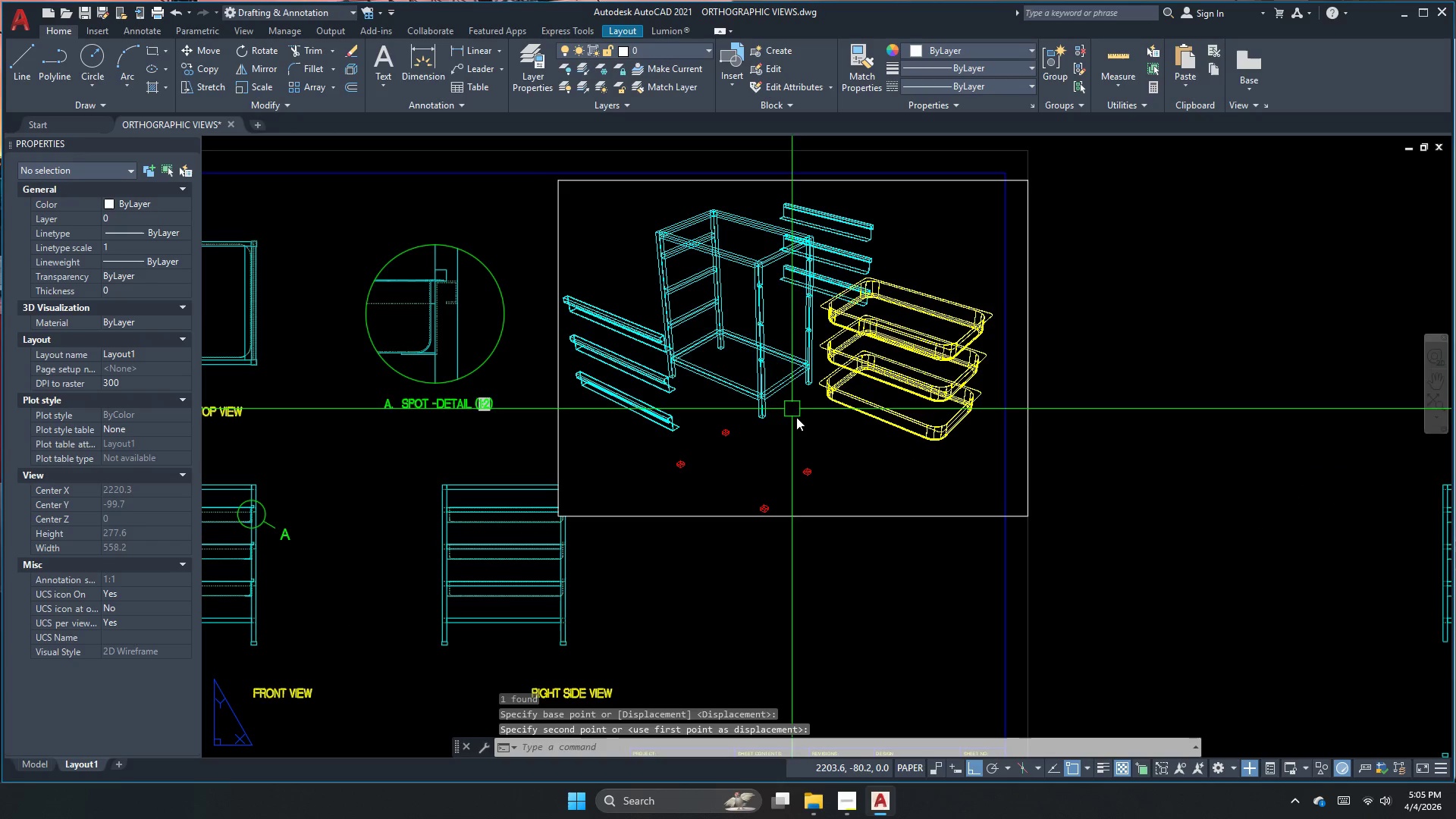 
left_click_drag(start_coordinate=[799, 419], to_coordinate=[1052, 771])
 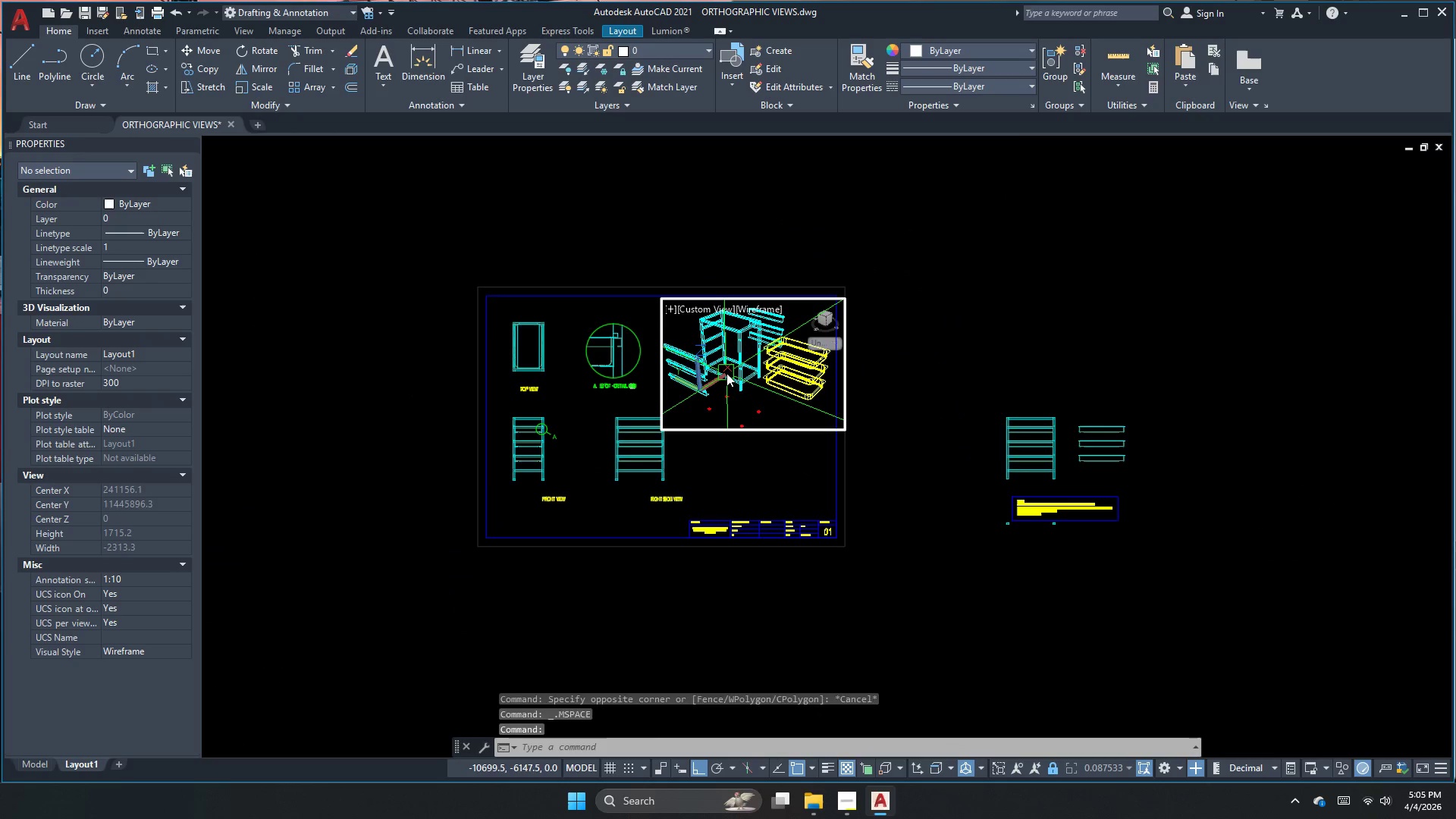 
left_click([1052, 771])
 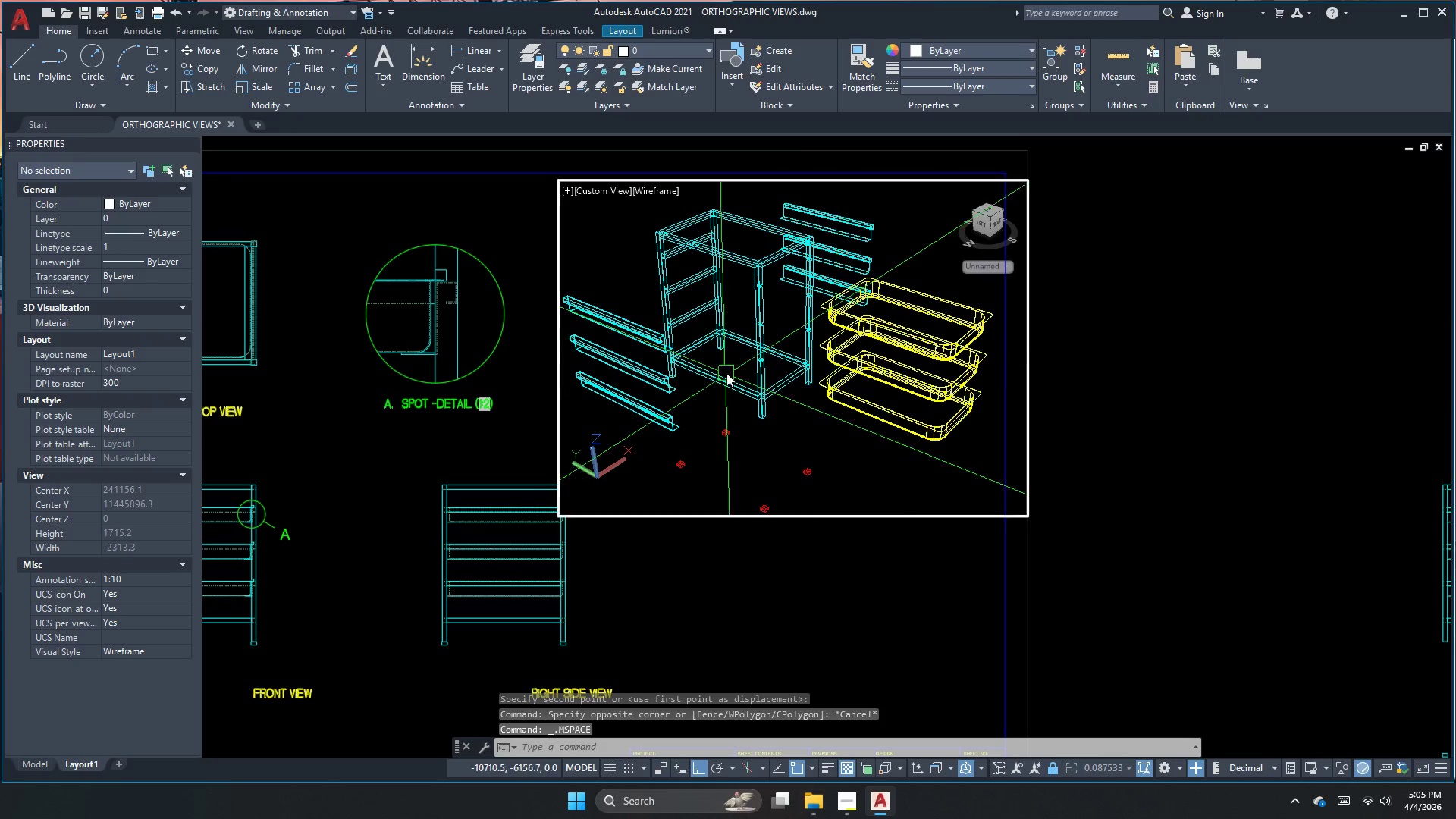 
scroll: coordinate [729, 373], scroll_direction: none, amount: 0.0
 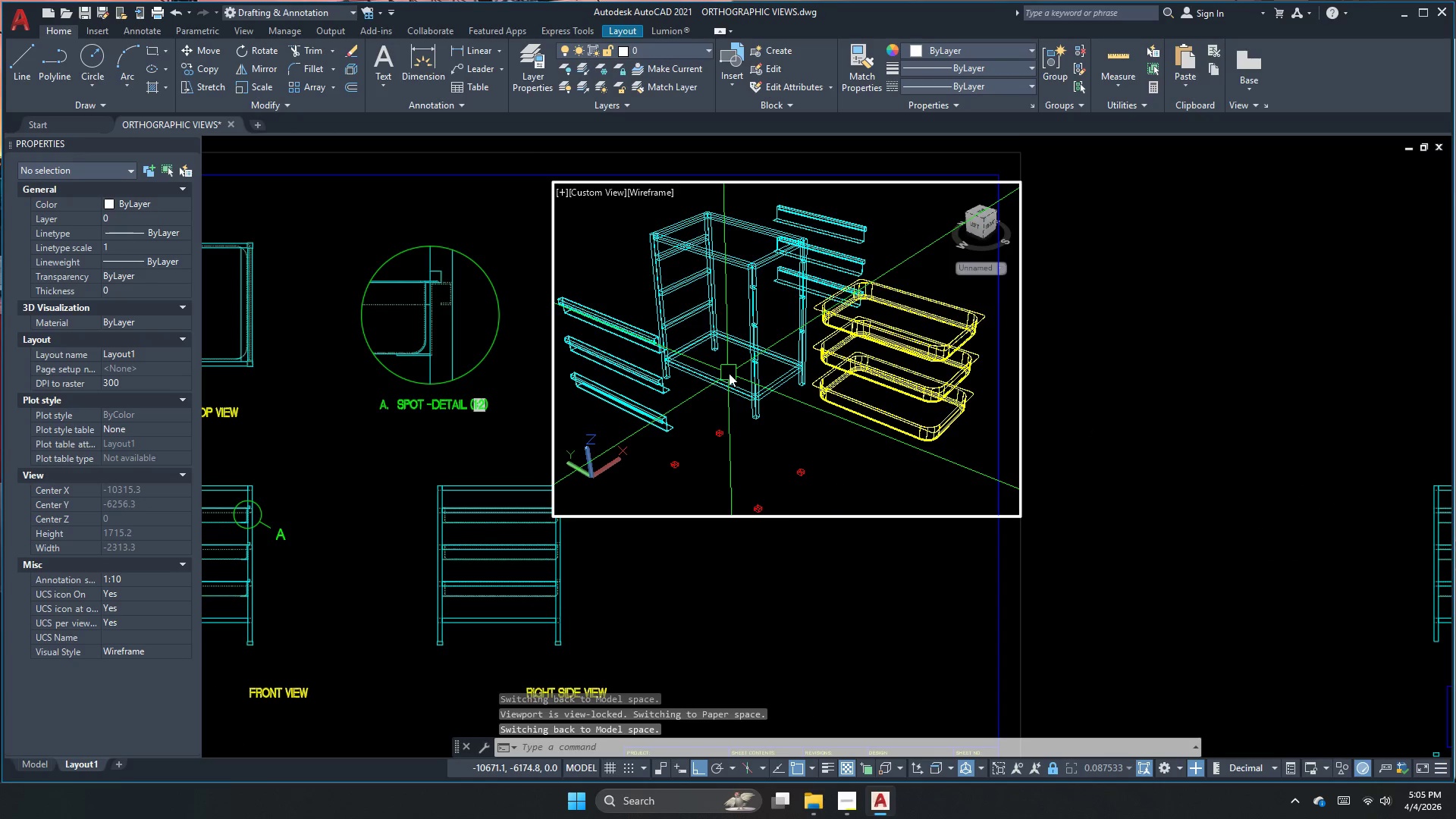 
key(Escape)
 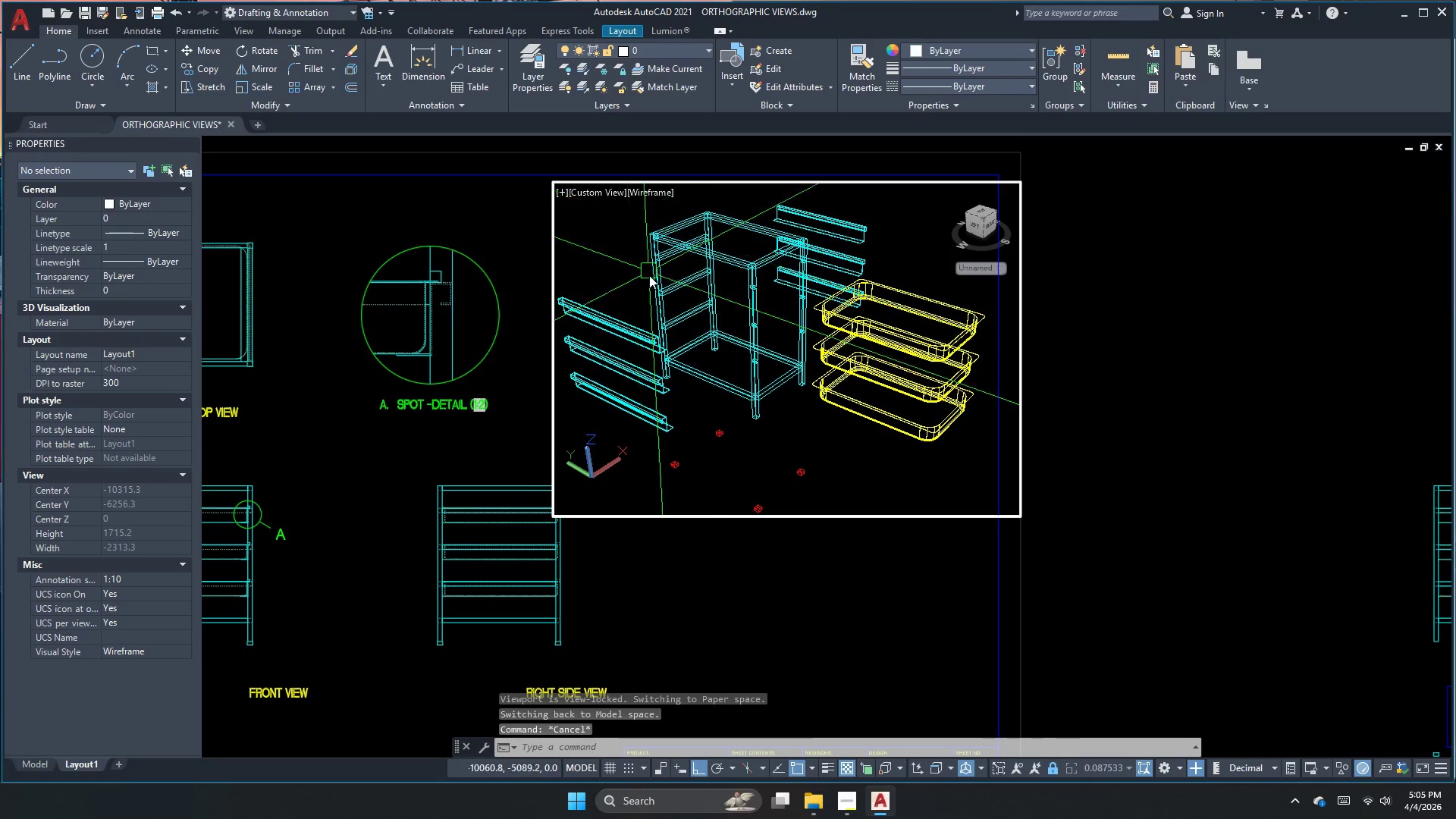 
double_click([651, 279])
 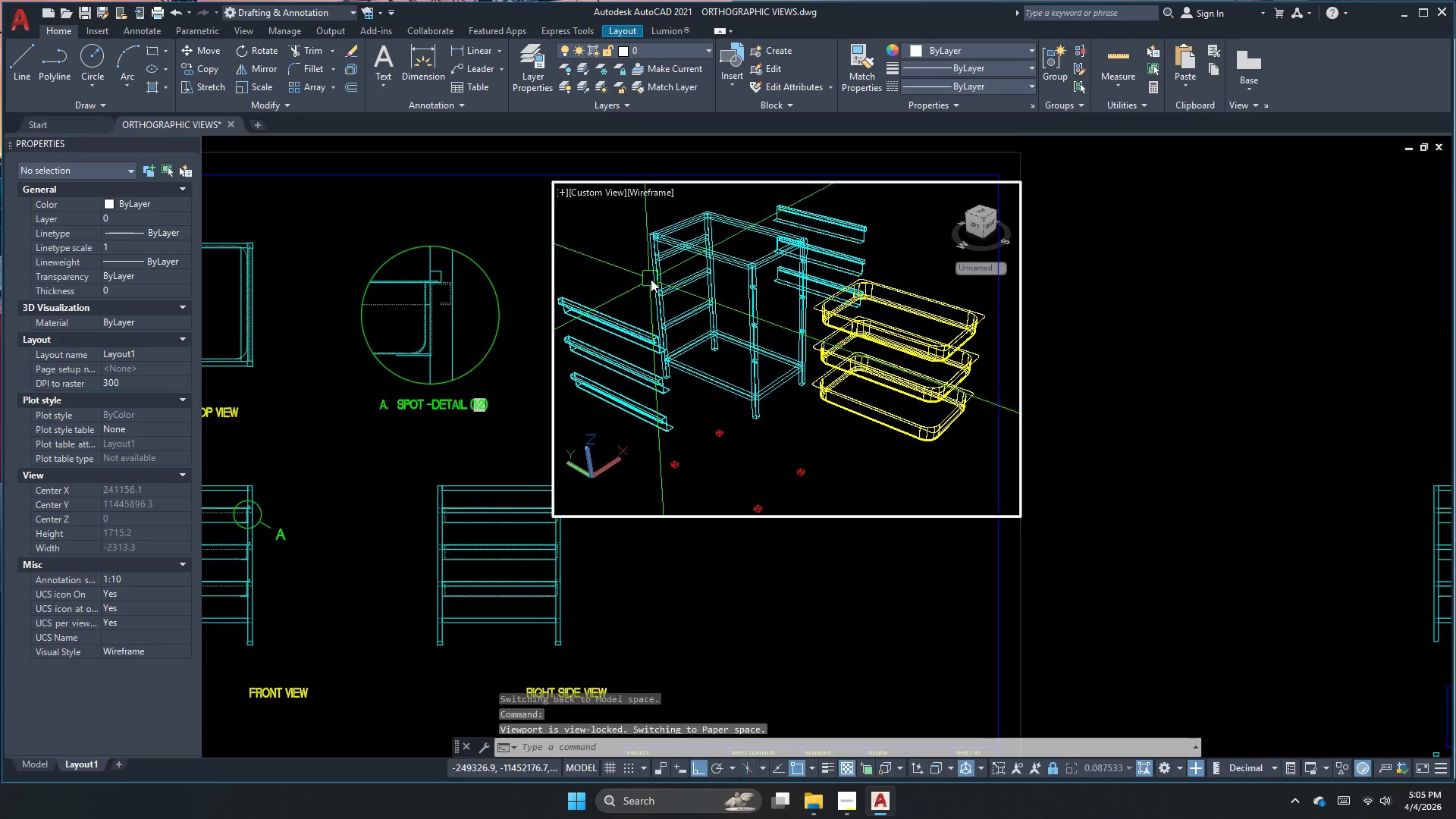 
triple_click([651, 279])
 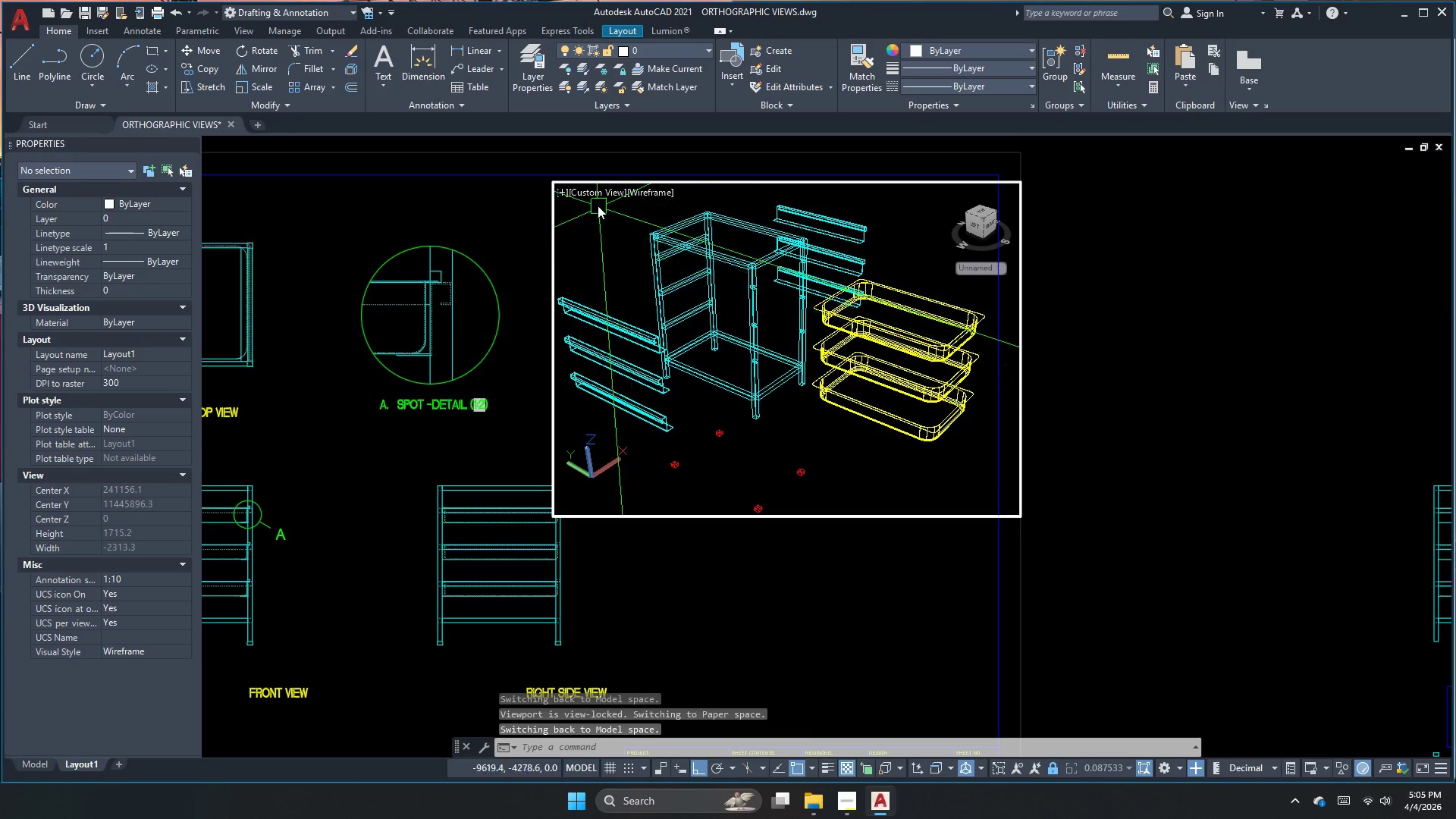 
left_click([582, 188])
 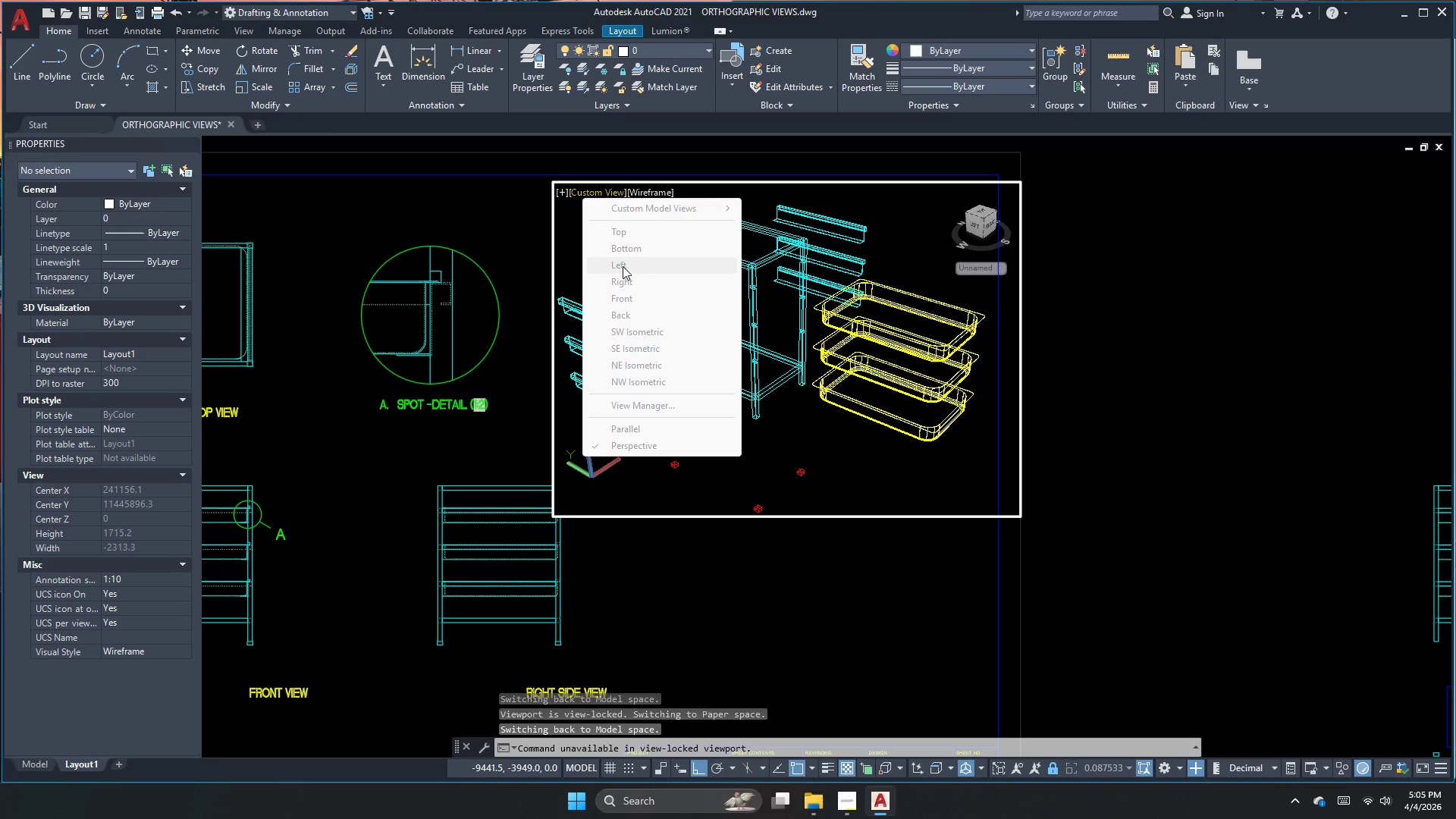 
key(Escape)
 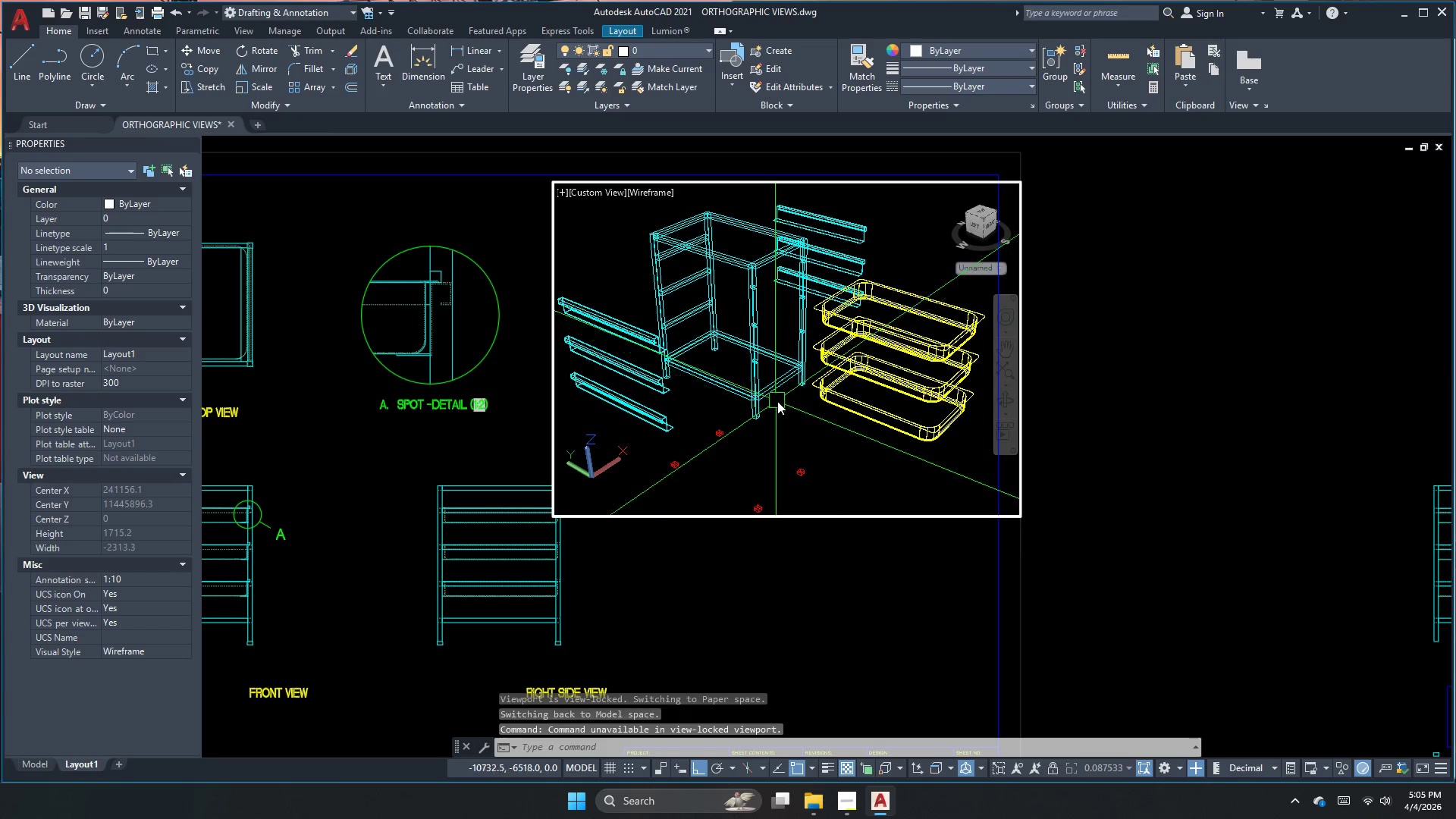 
scroll: coordinate [774, 401], scroll_direction: down, amount: 1.0
 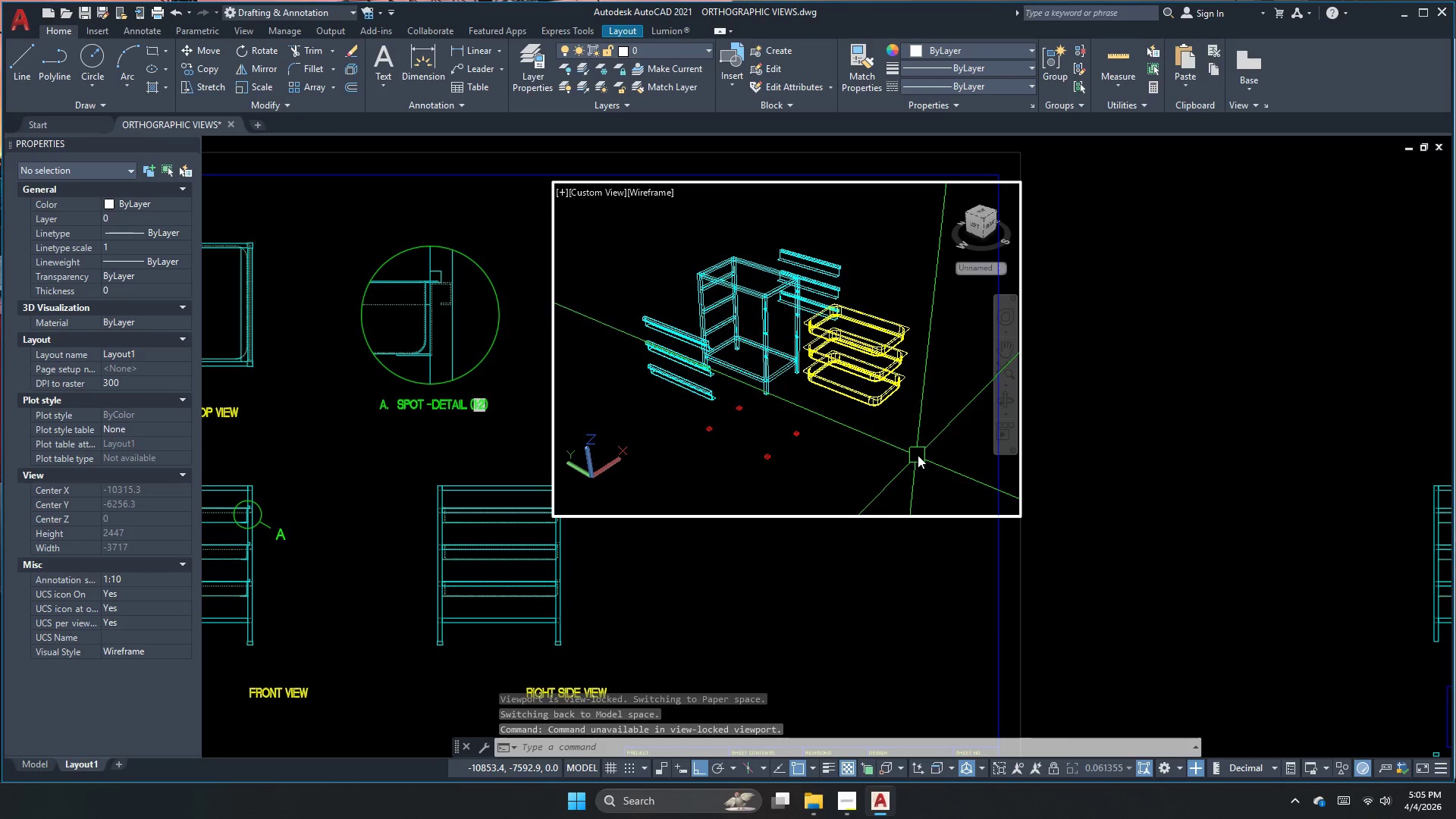 
scroll: coordinate [877, 449], scroll_direction: up, amount: 1.0
 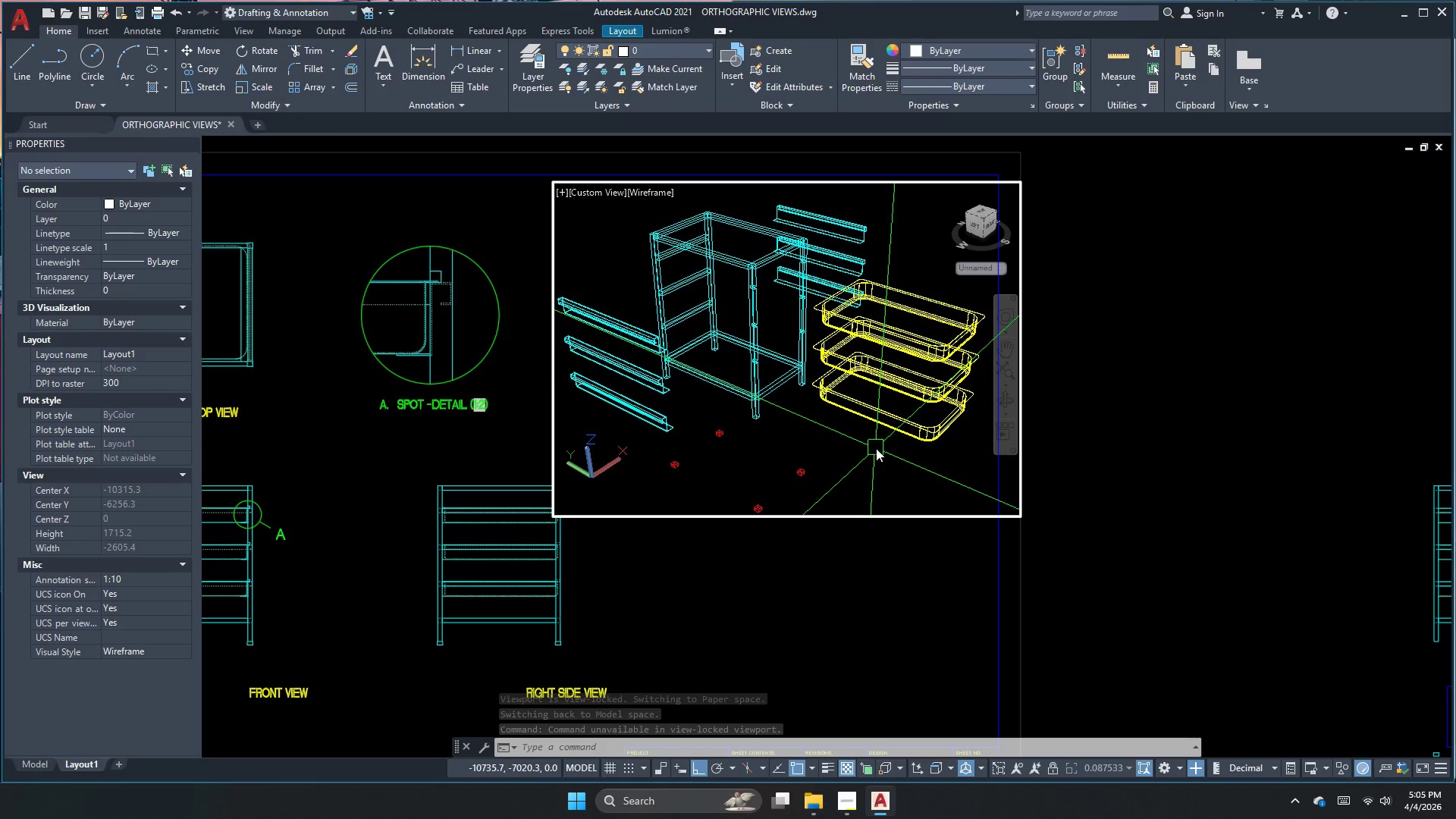 
scroll: coordinate [876, 448], scroll_direction: down, amount: 1.0
 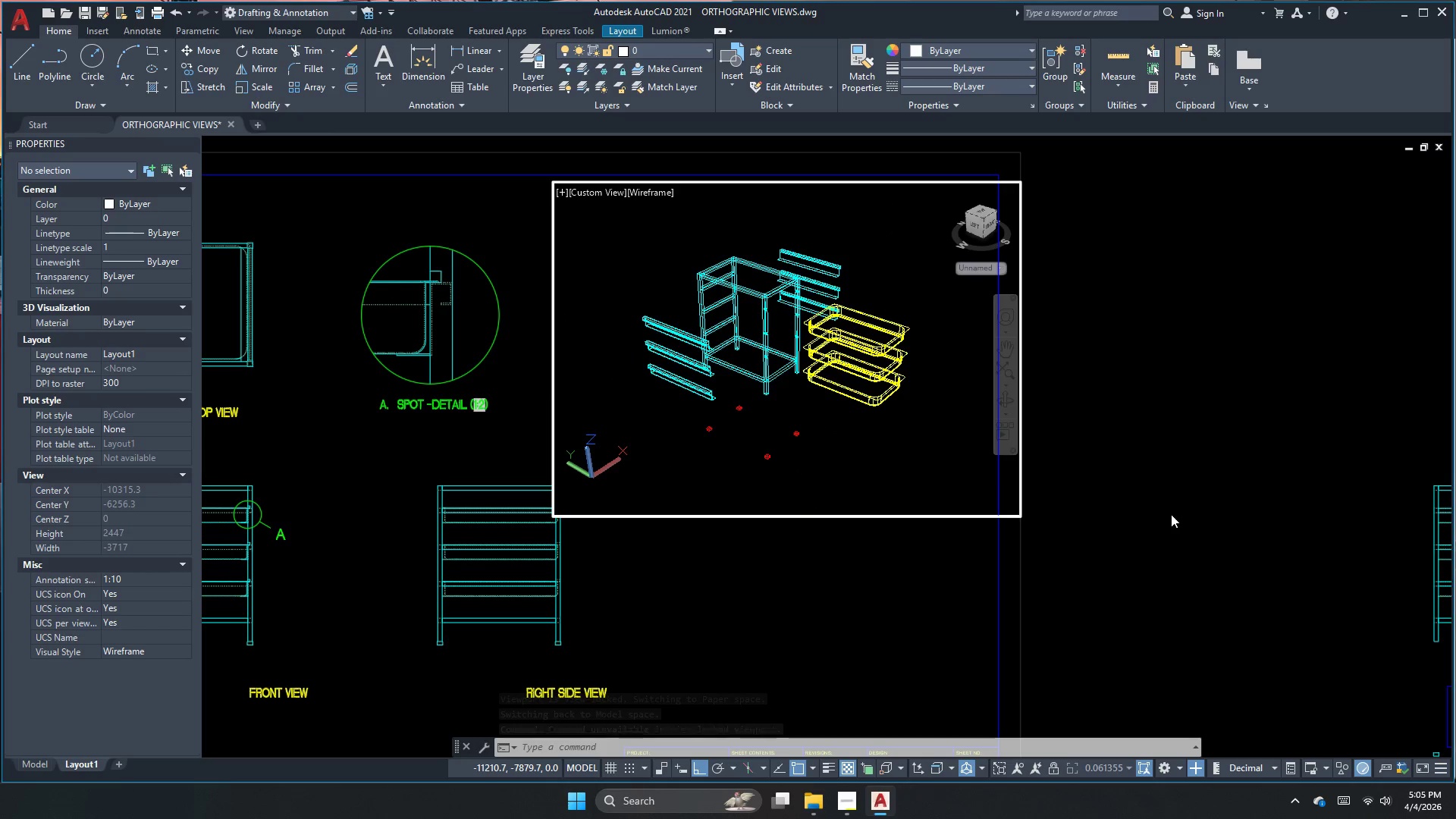 
double_click([1171, 515])
 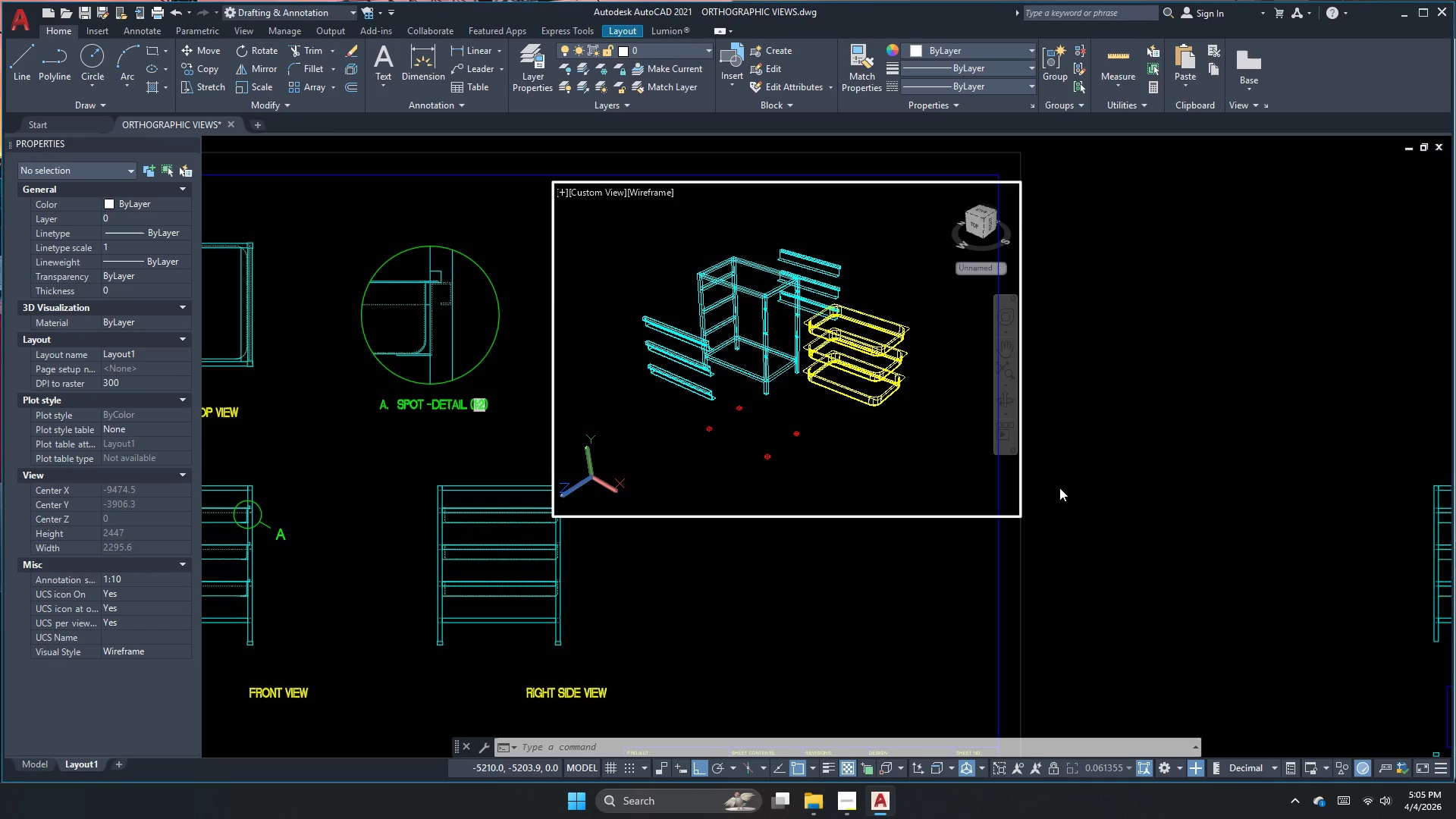 
double_click([1059, 488])
 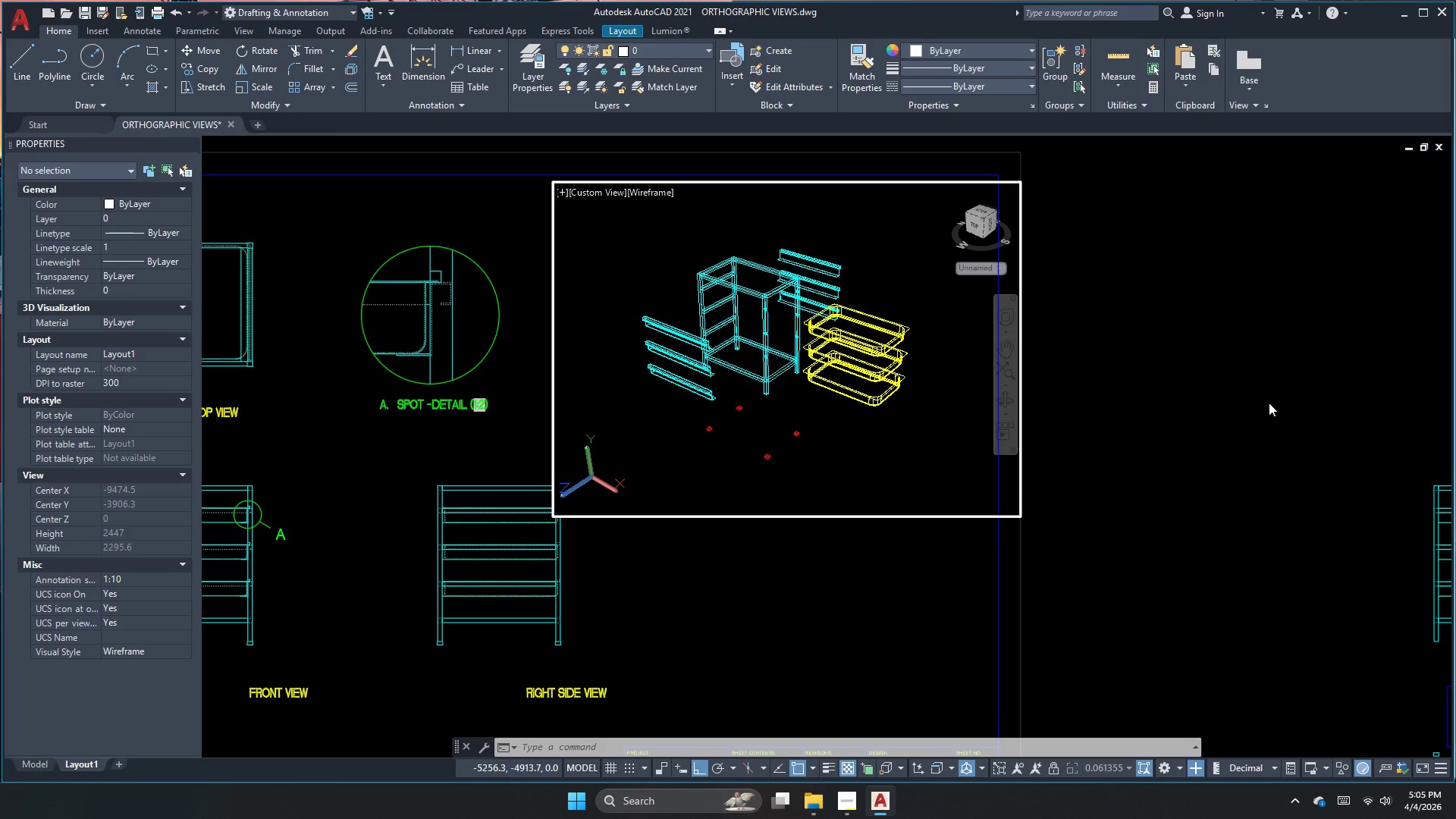 
key(Escape)
 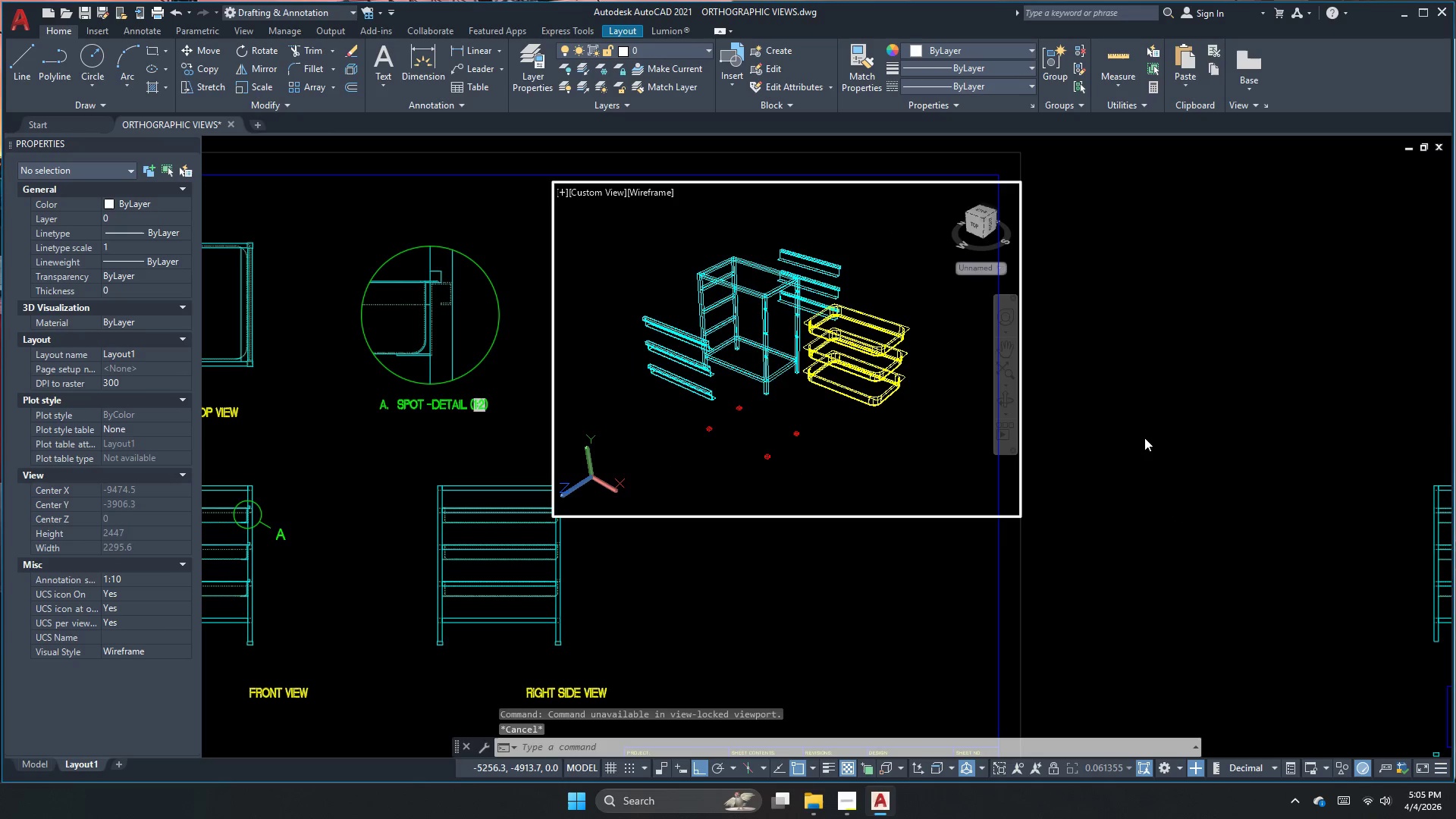 
double_click([1144, 438])
 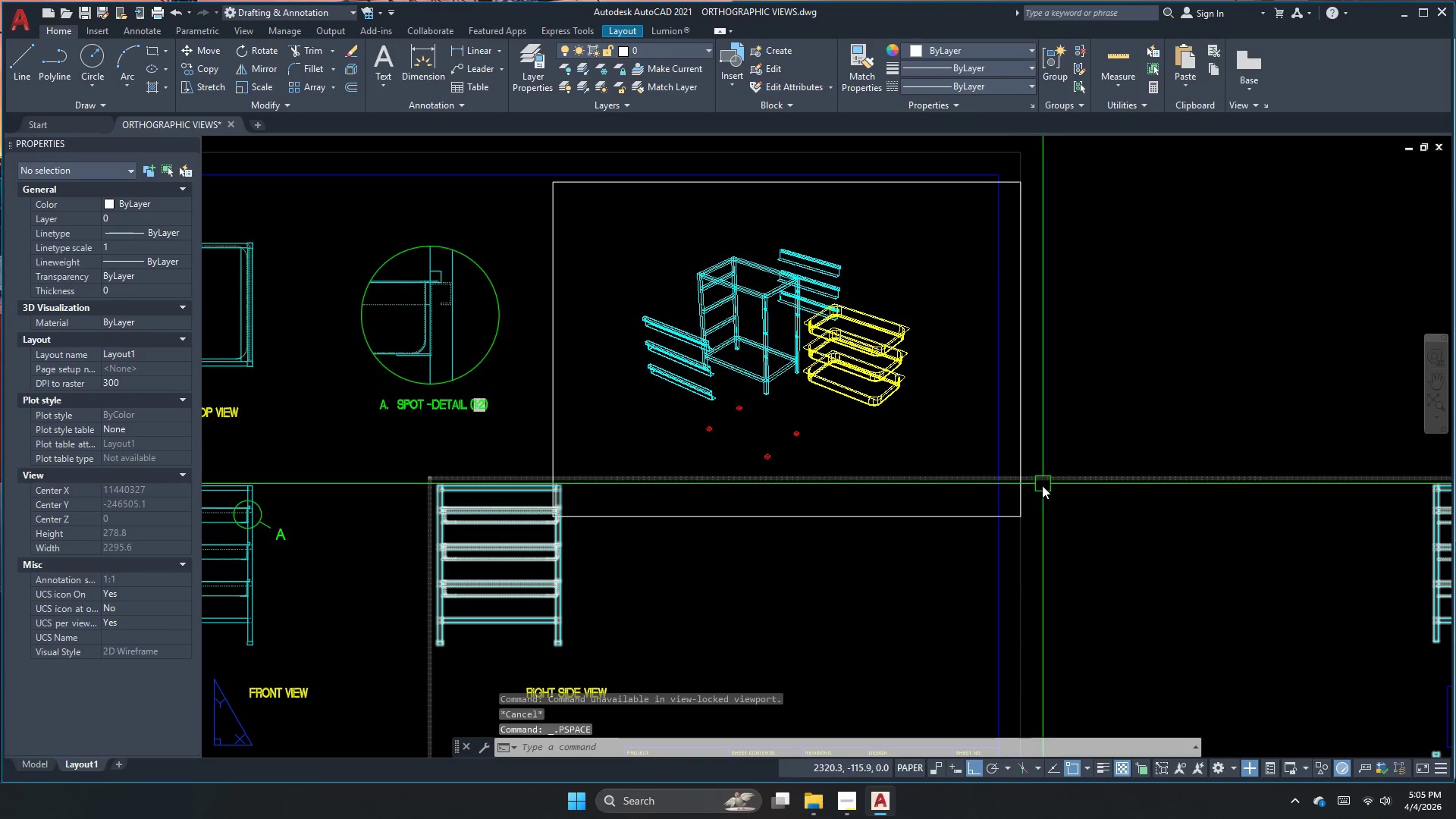 
left_click([1018, 505])
 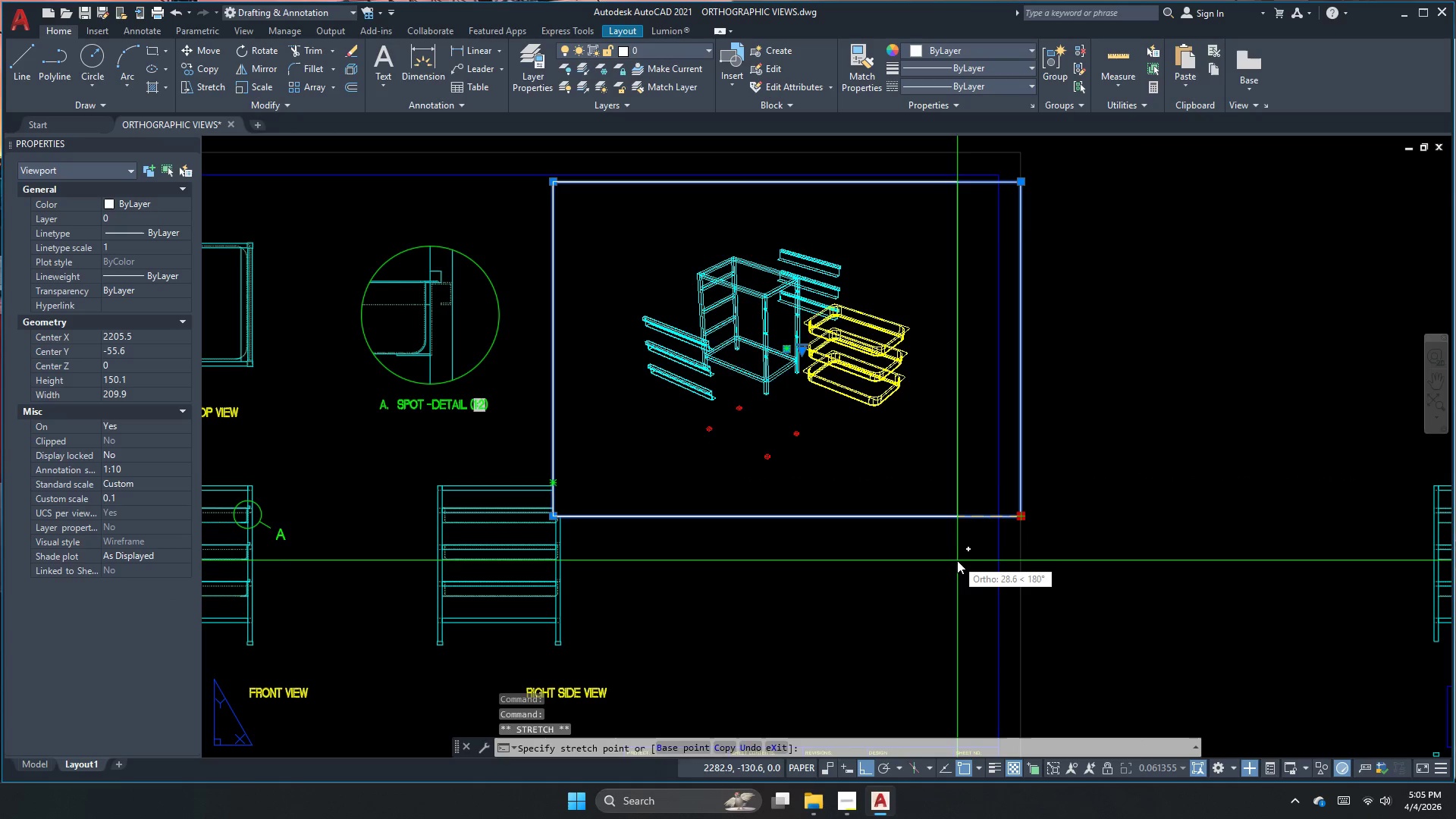 
left_click([940, 566])
 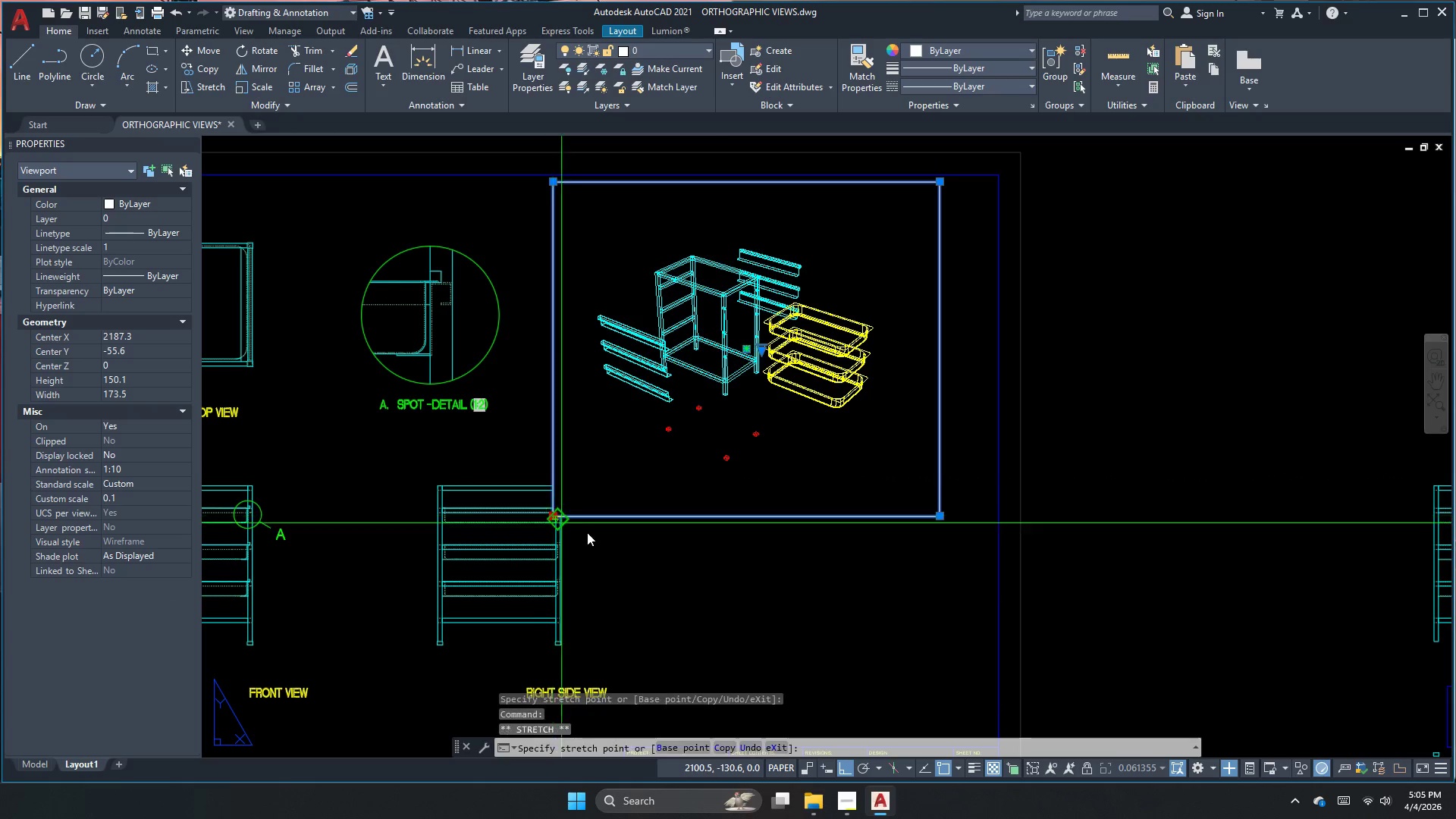 
left_click([621, 536])
 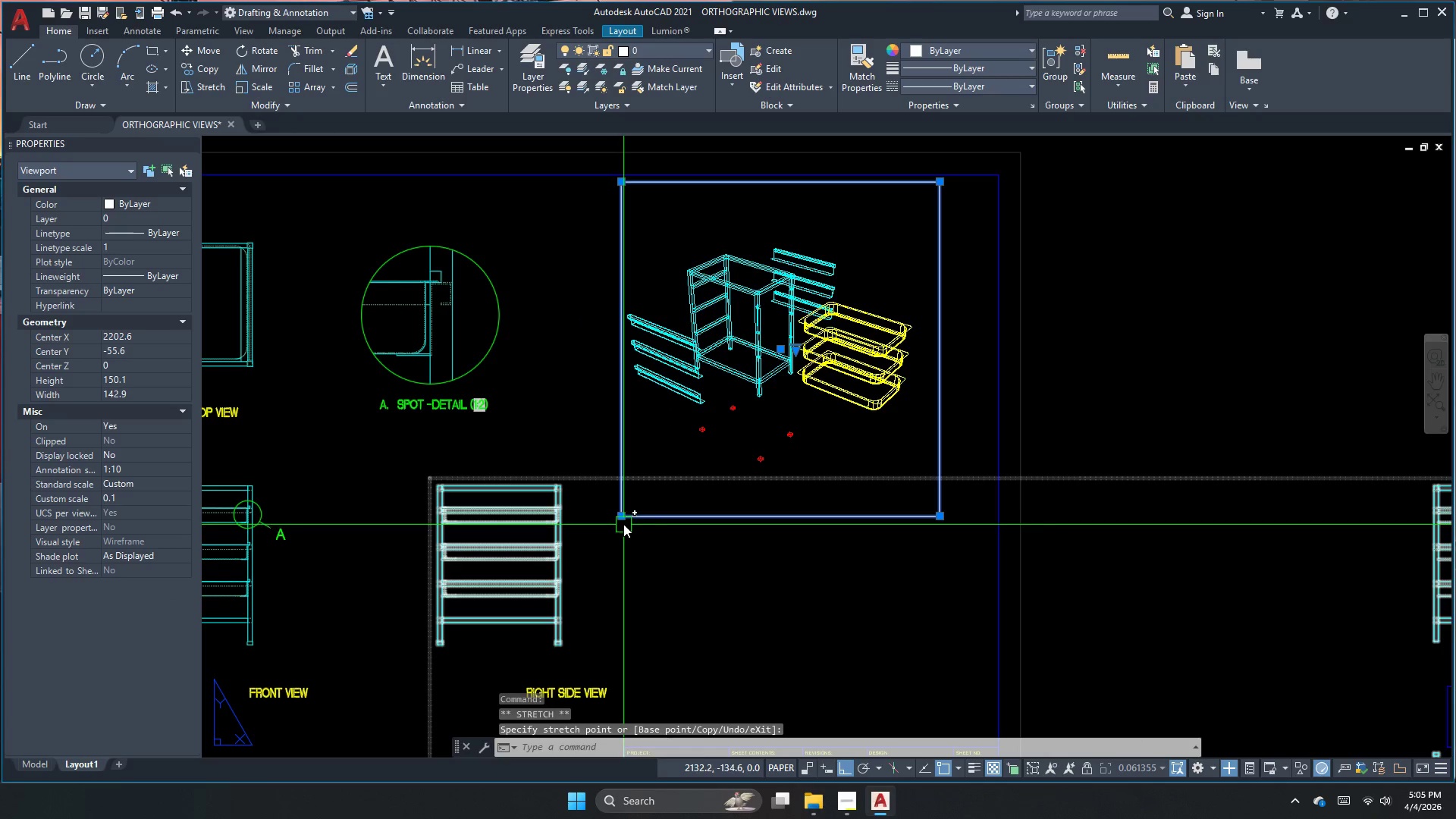 
left_click_drag(start_coordinate=[623, 519], to_coordinate=[623, 533])
 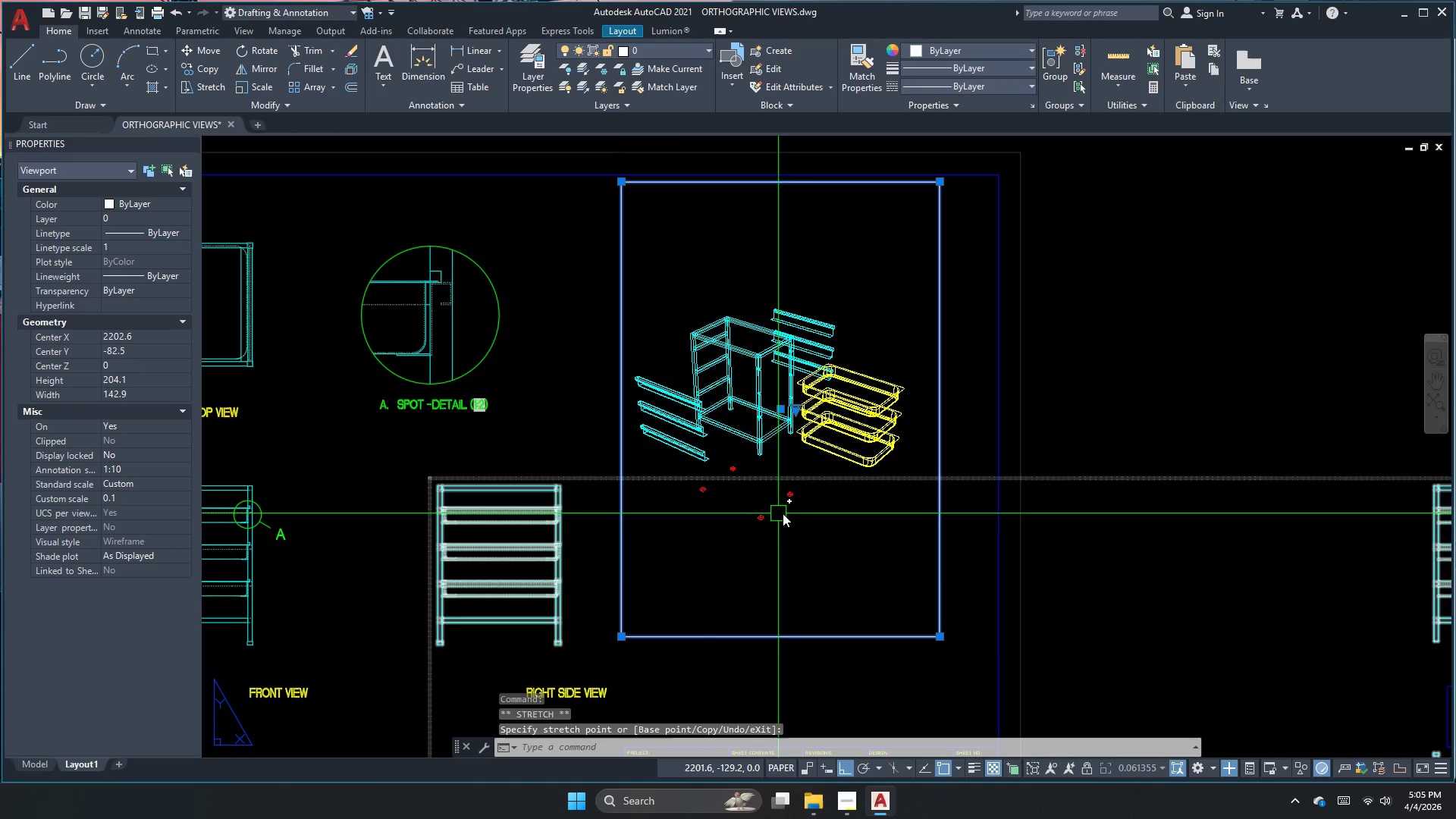 
double_click([786, 513])
 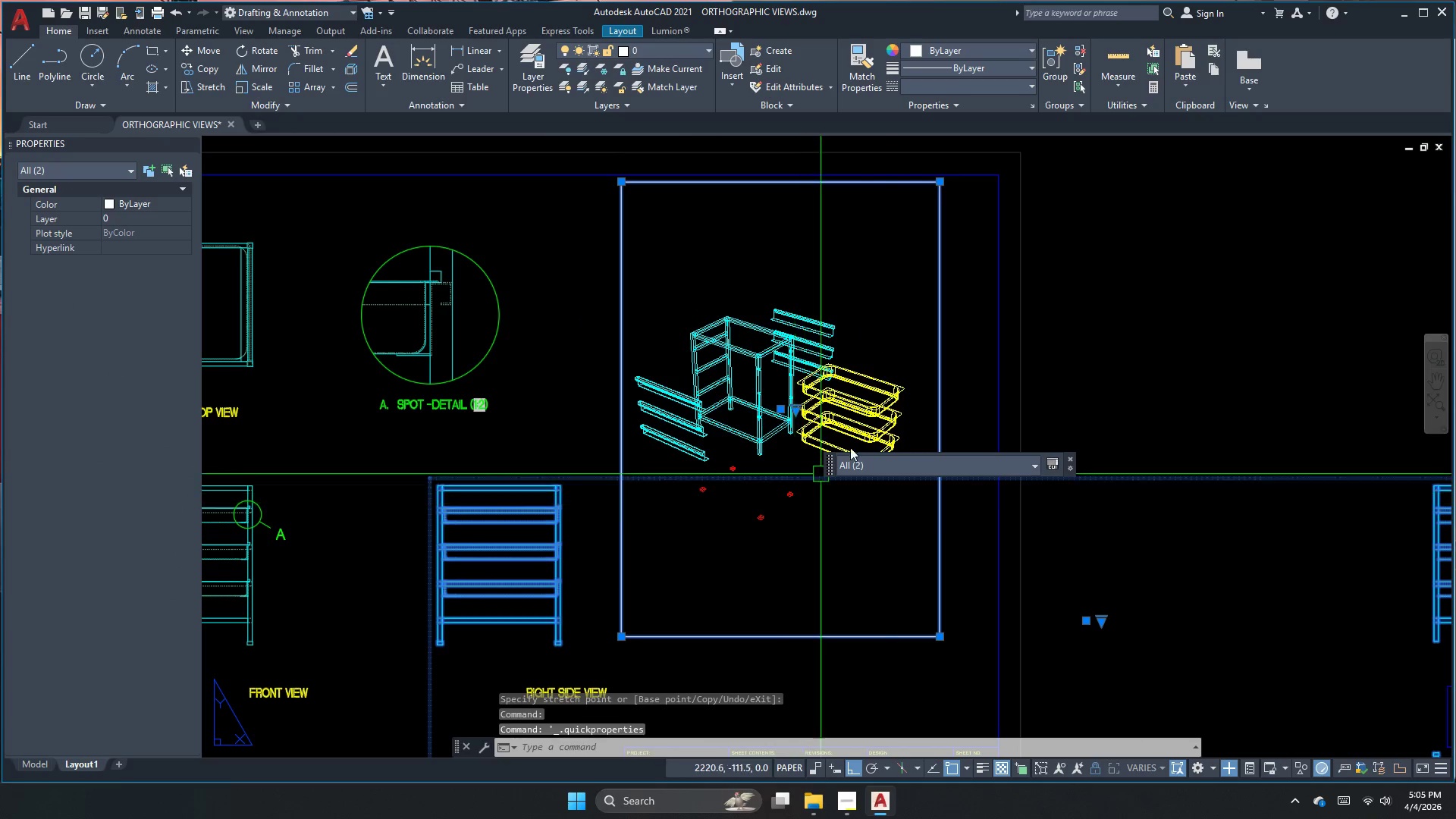 
key(Escape)
 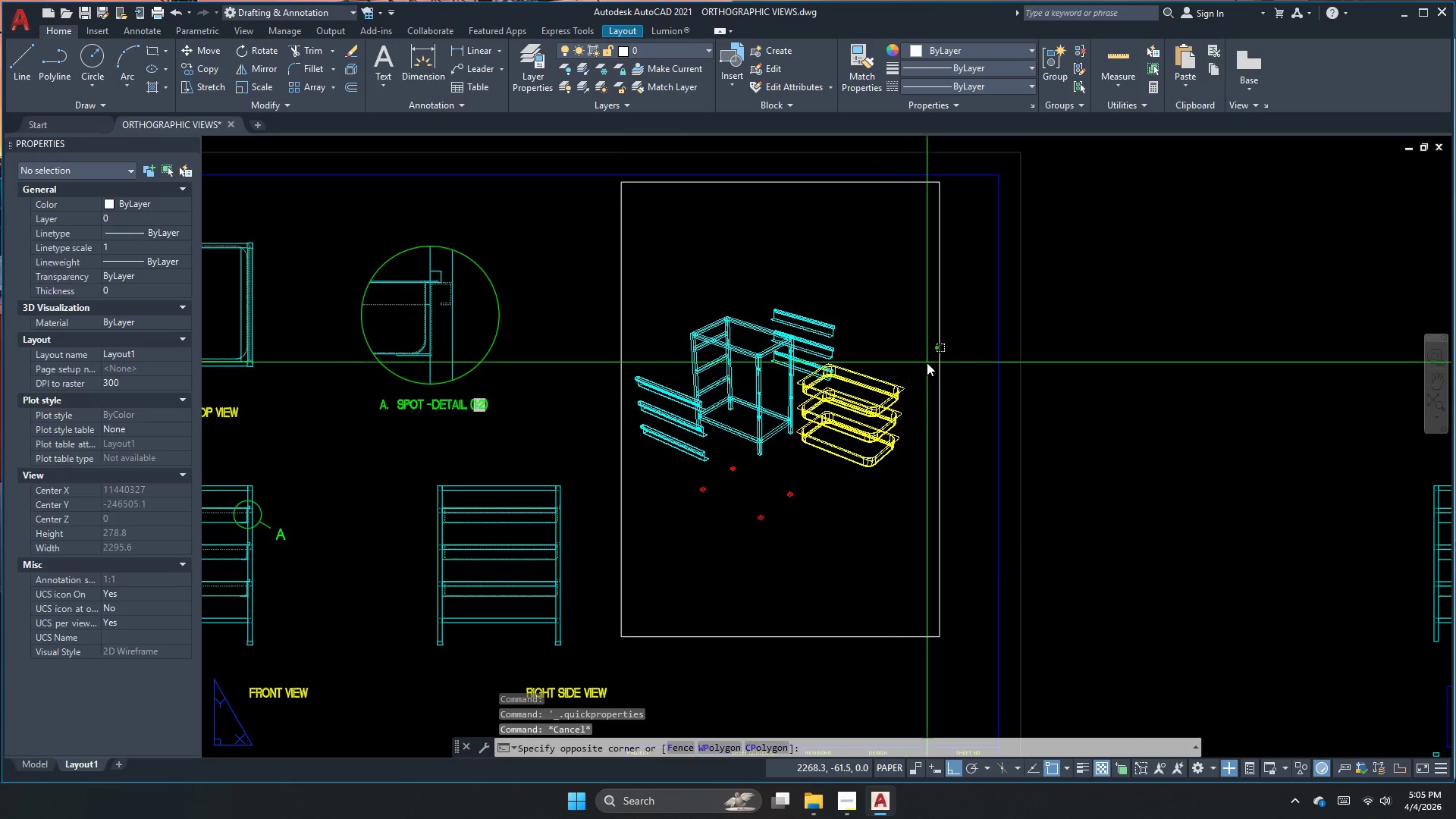 
double_click([927, 362])
 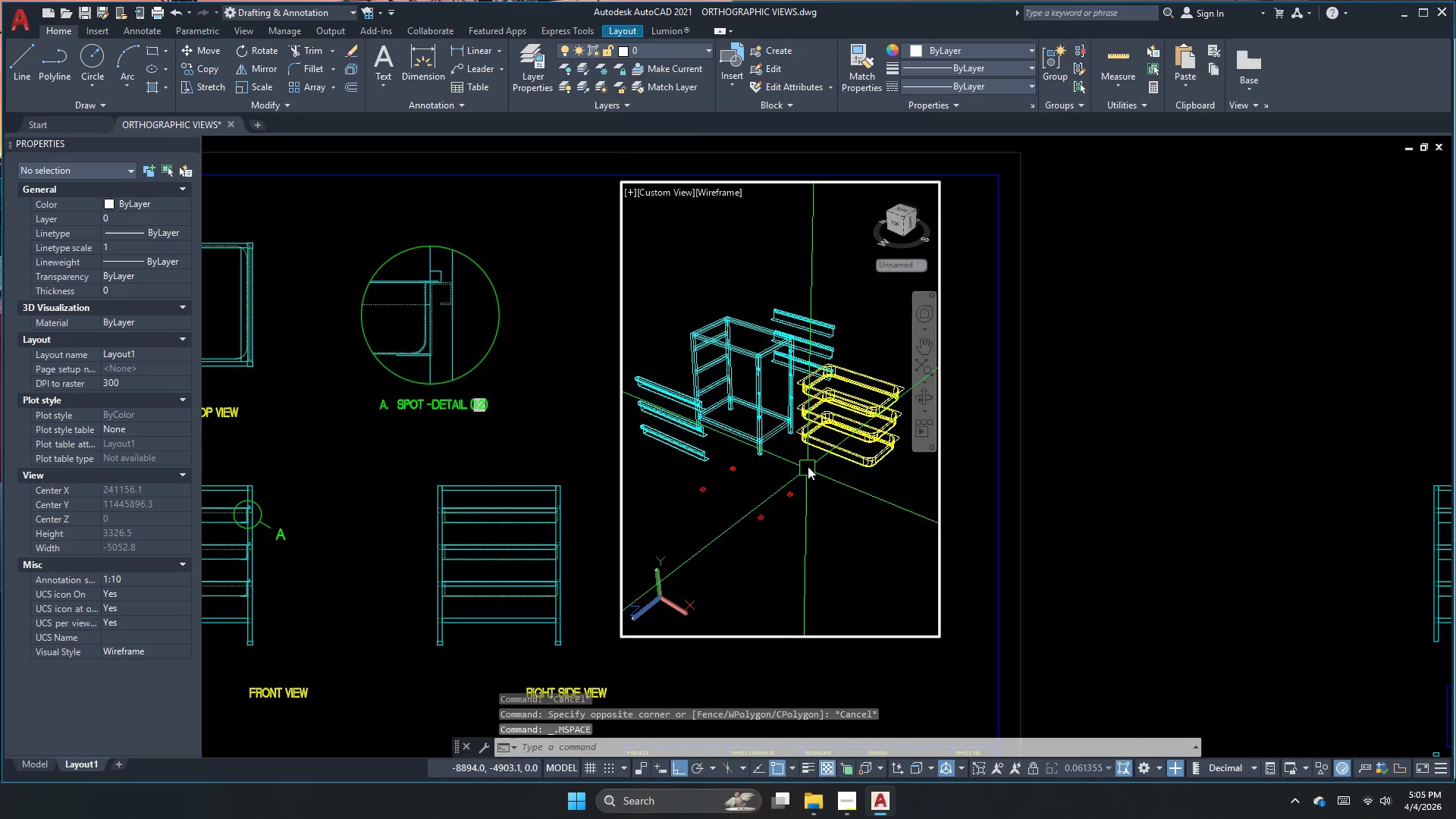 
scroll: coordinate [811, 457], scroll_direction: down, amount: 1.0
 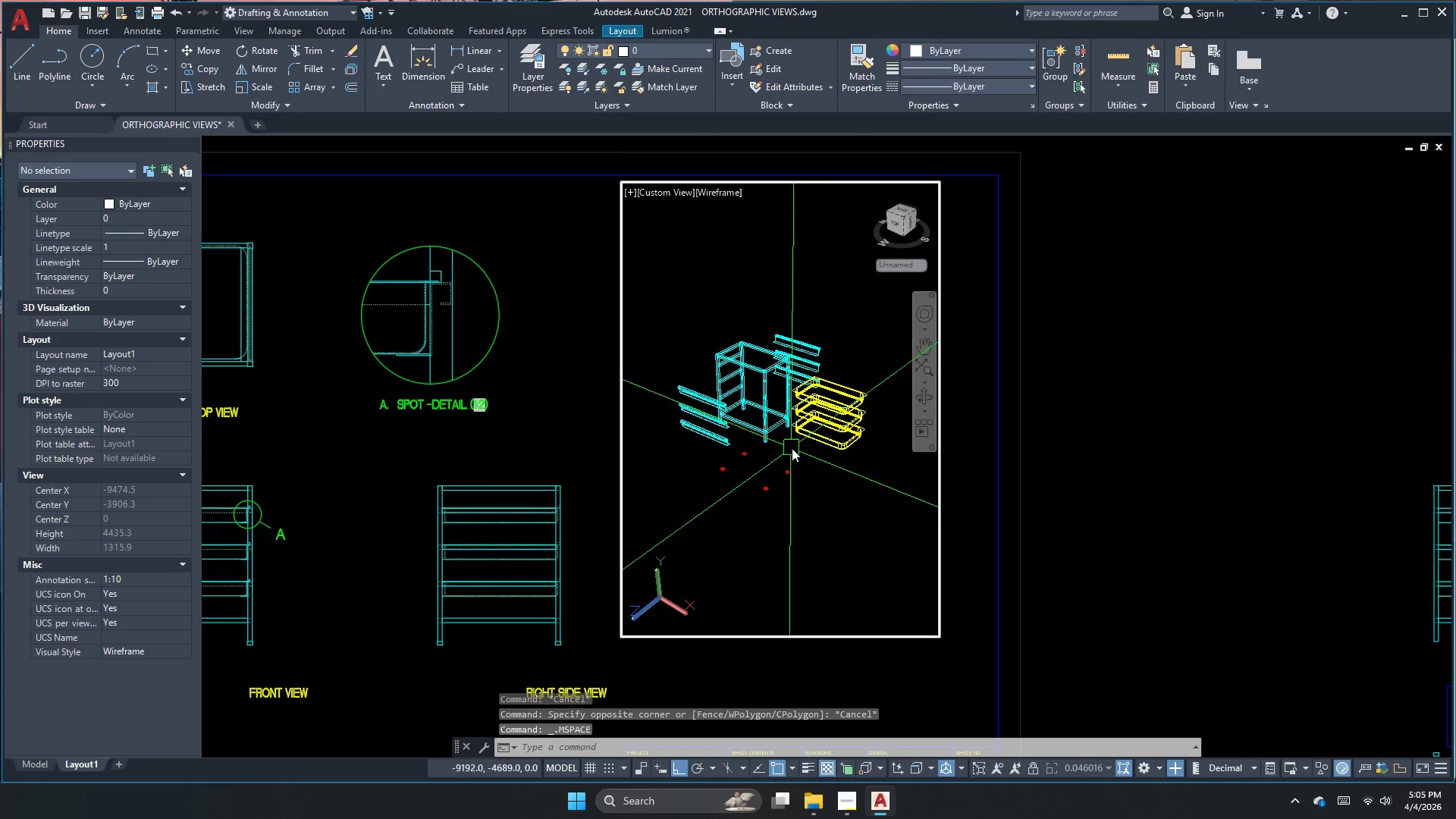 
scroll: coordinate [797, 435], scroll_direction: up, amount: 2.0
 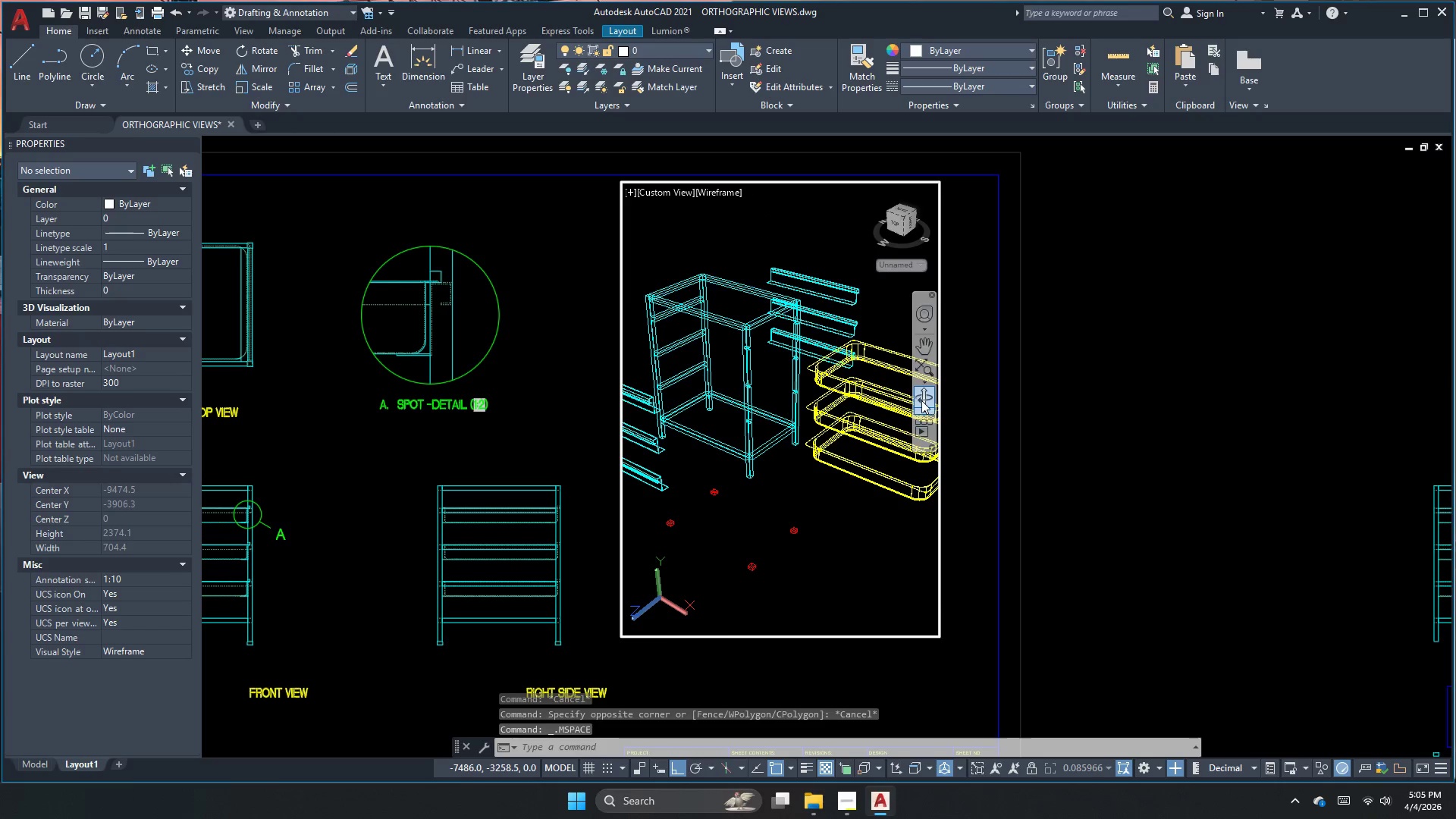 
left_click([921, 400])
 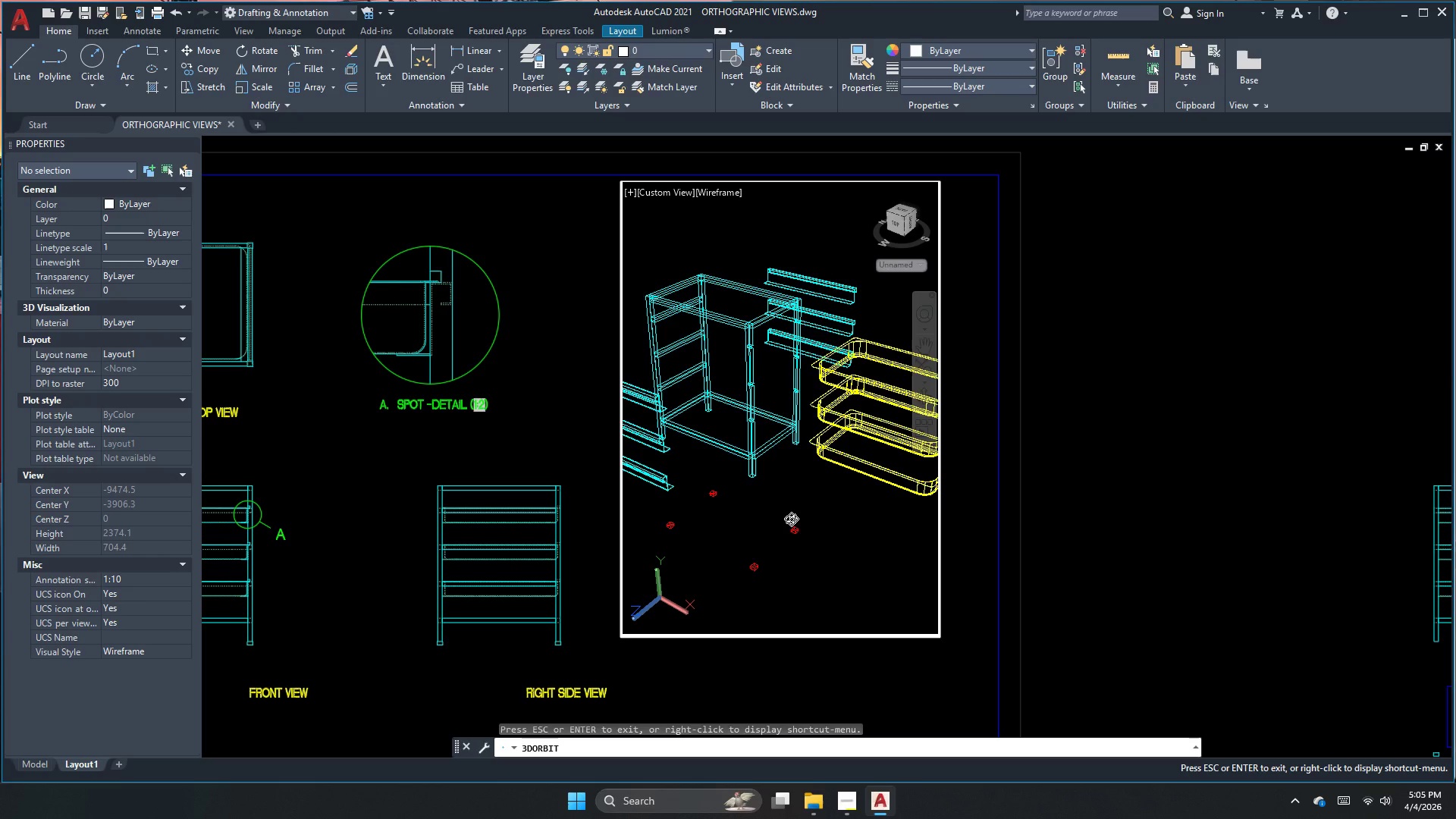 
wait(11.14)
 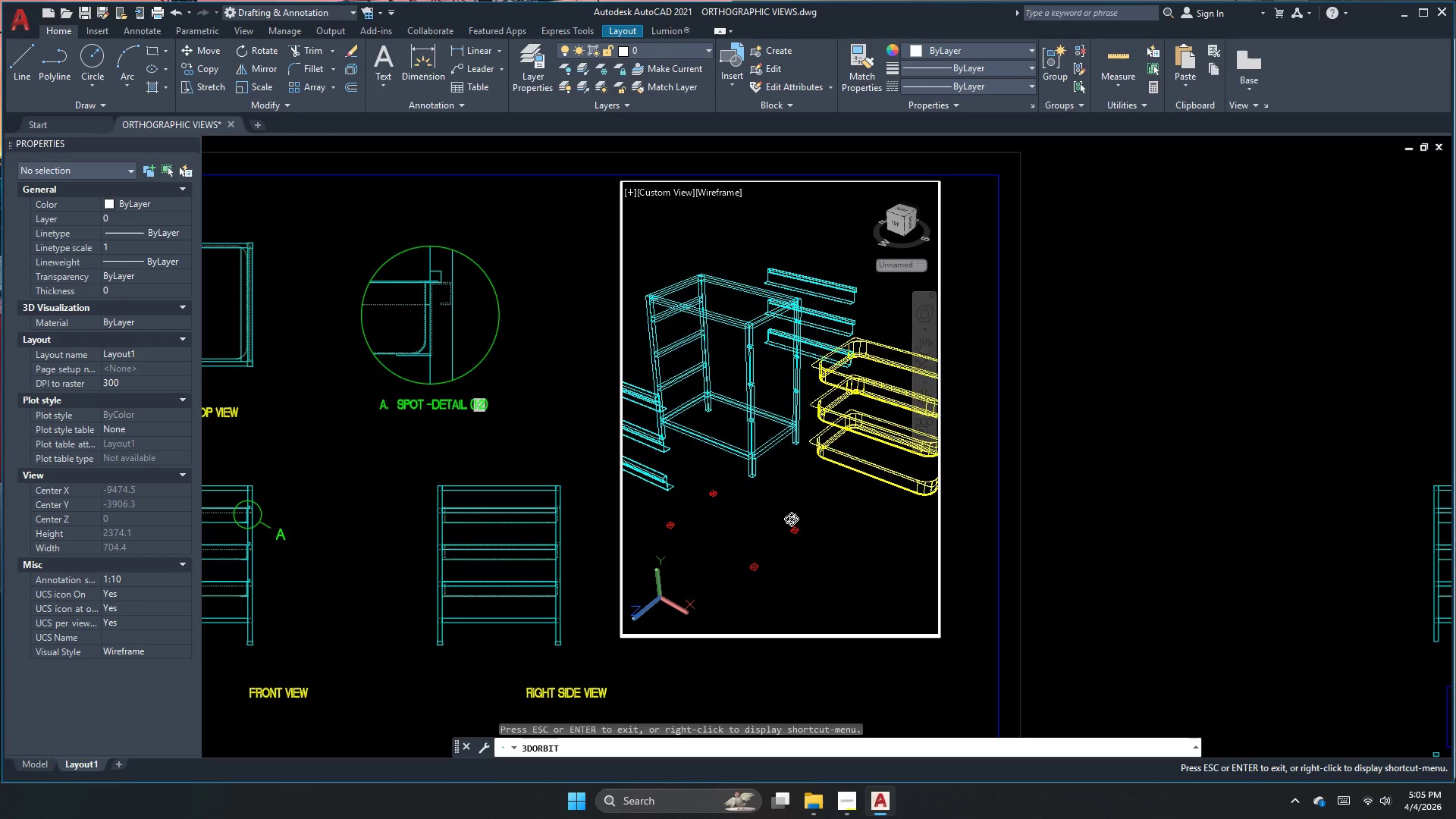 
key(Escape)
 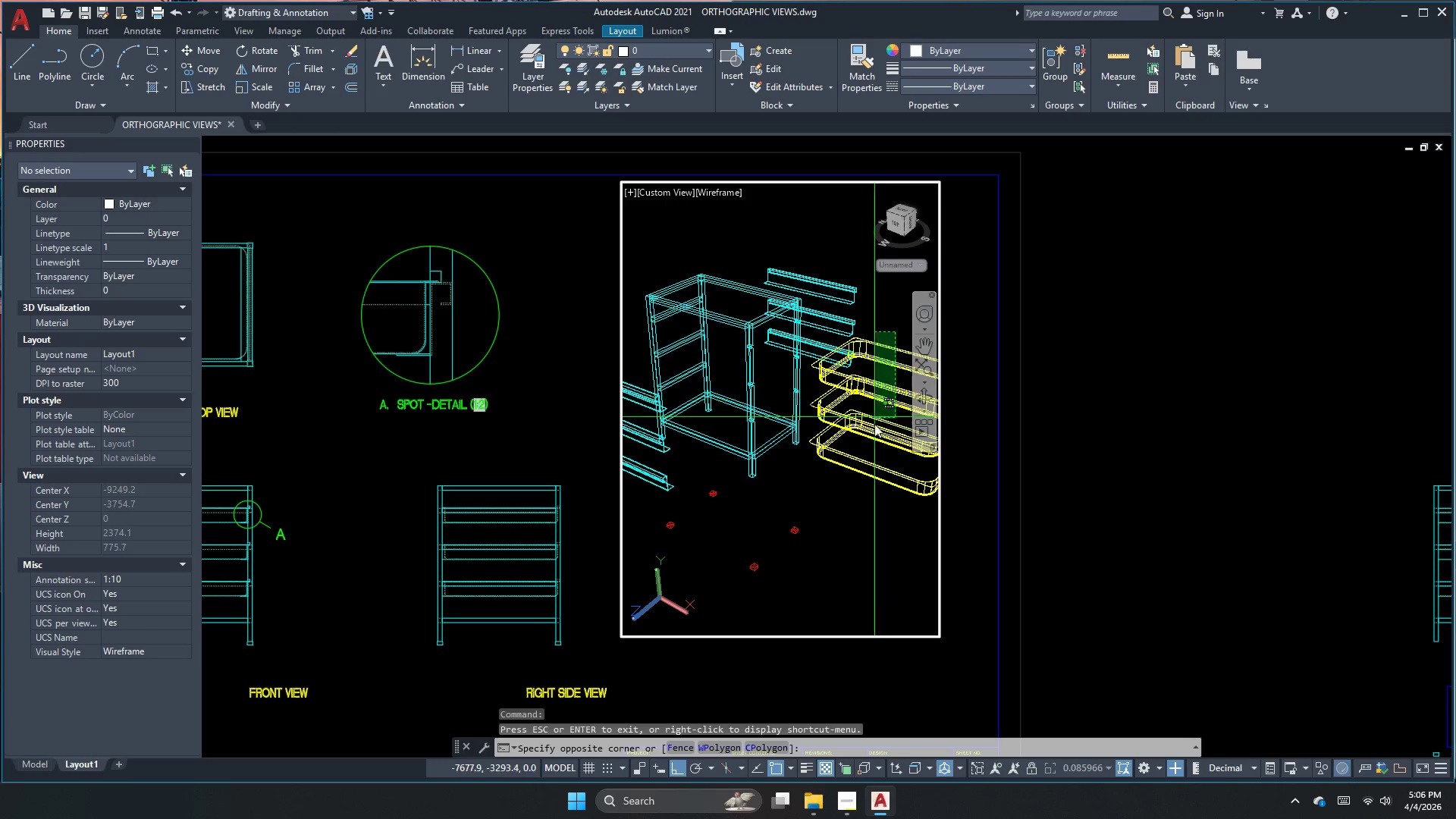 
left_click_drag(start_coordinate=[865, 493], to_coordinate=[867, 498])
 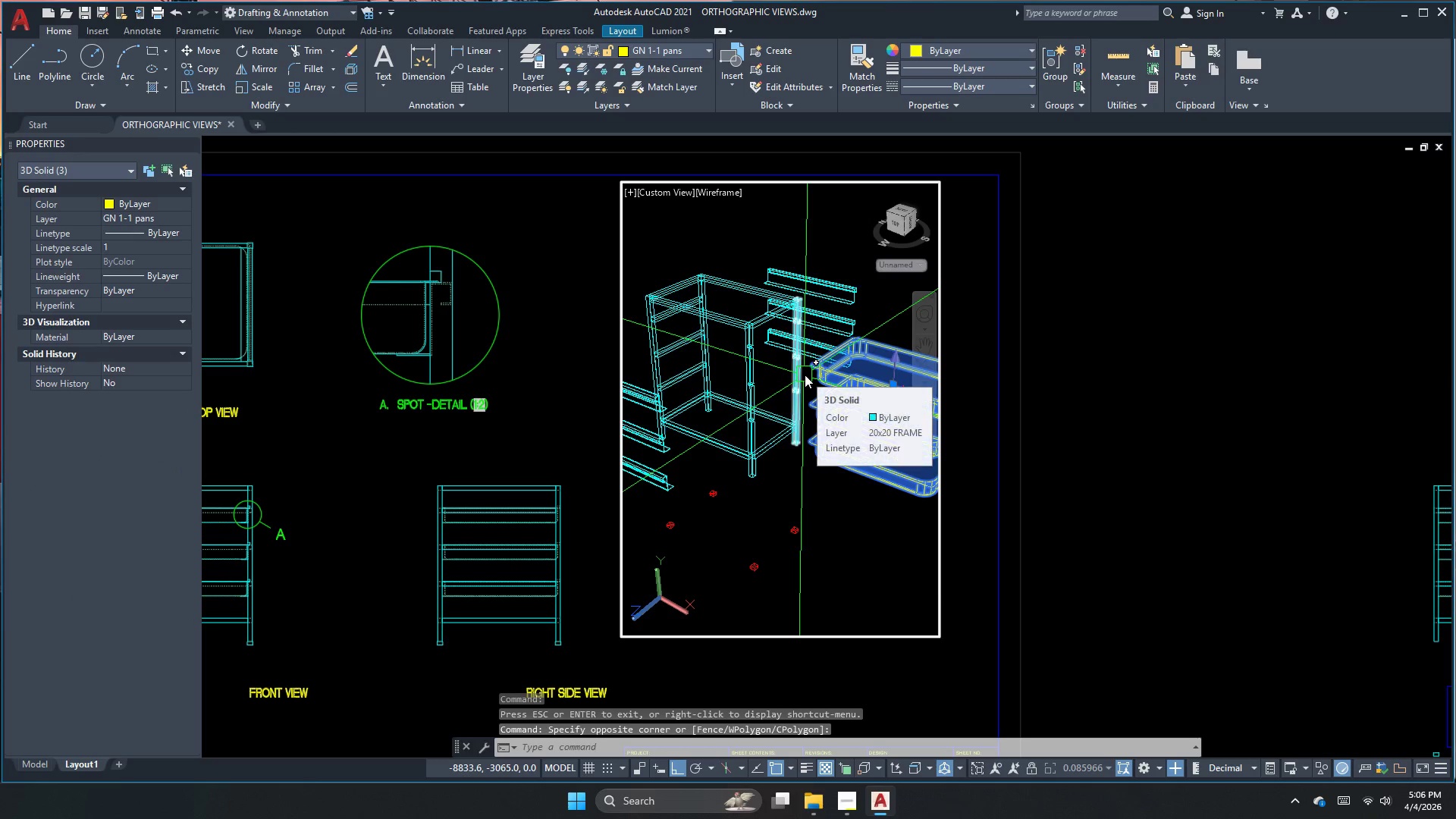 
key(E)
 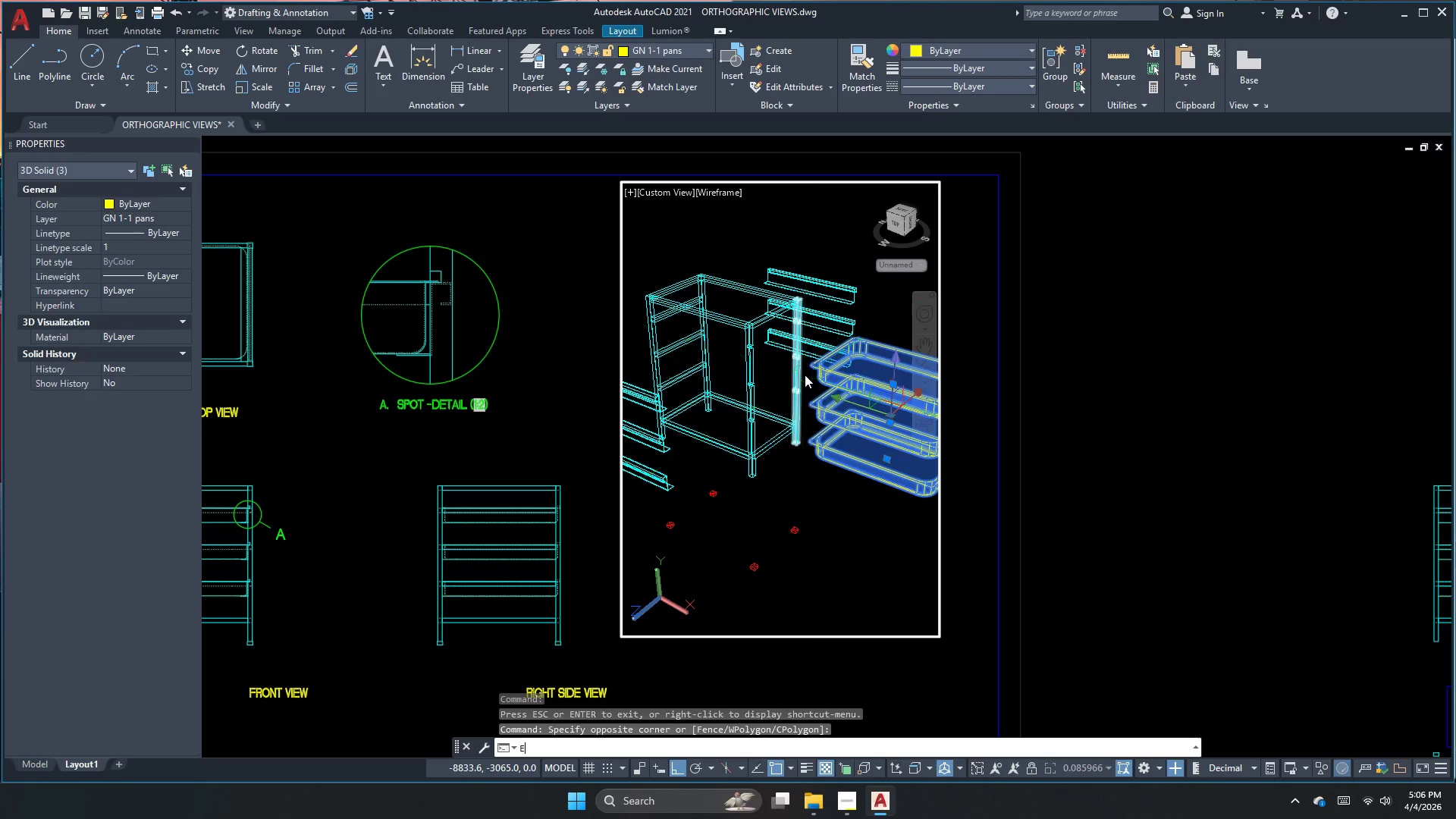 
key(Space)
 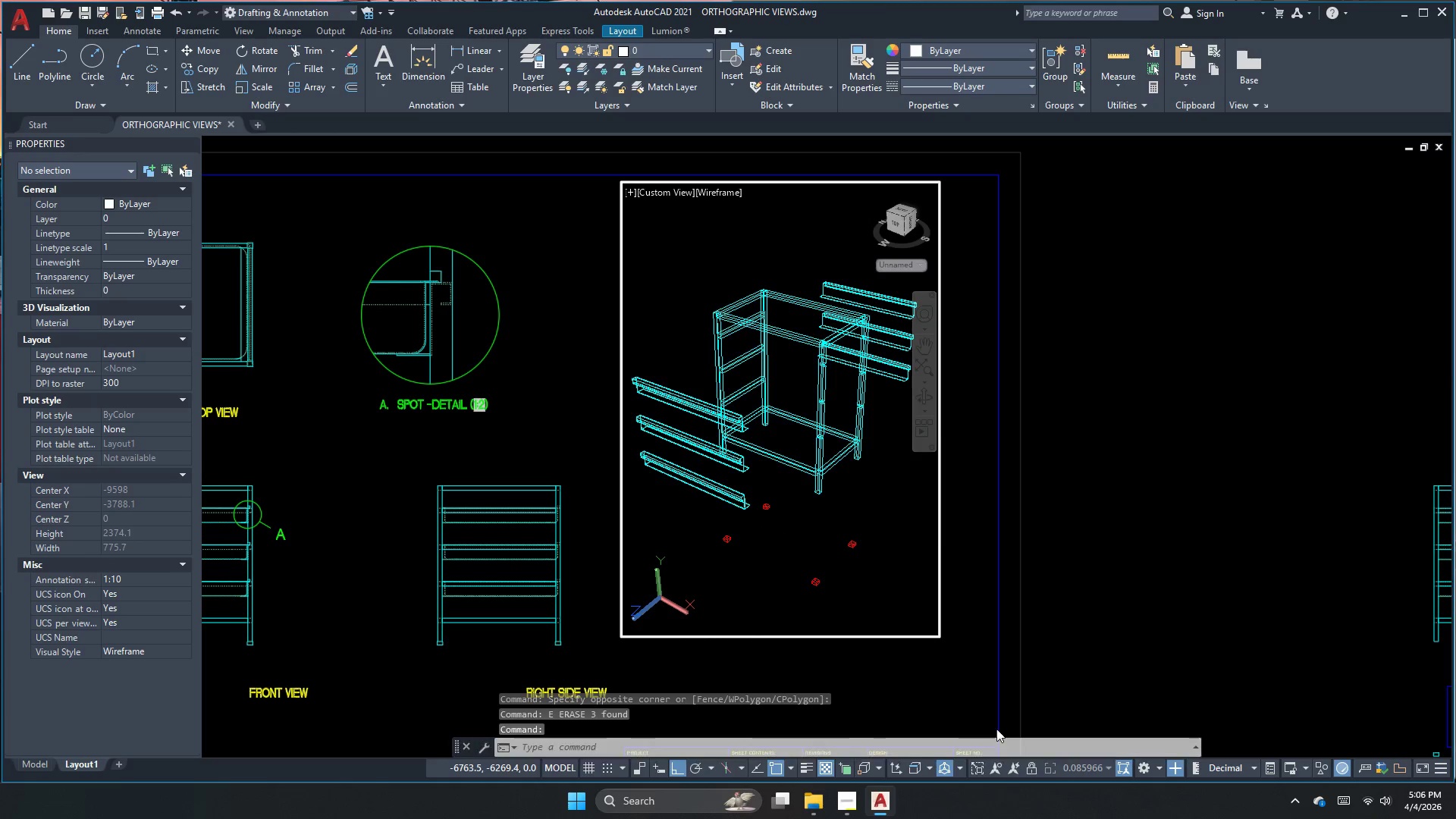 
left_click([921, 400])
 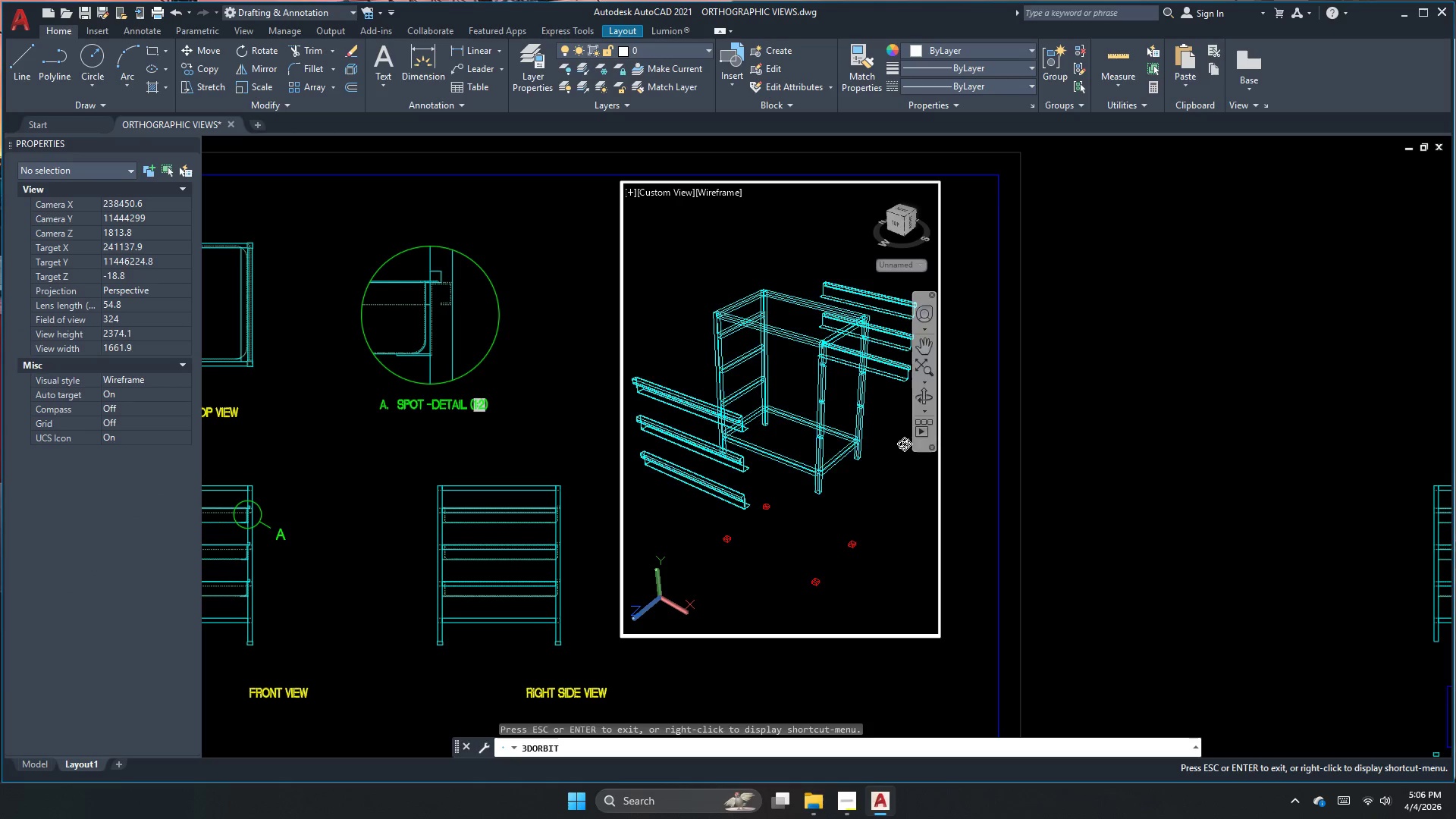 
left_click_drag(start_coordinate=[896, 450], to_coordinate=[881, 450])
 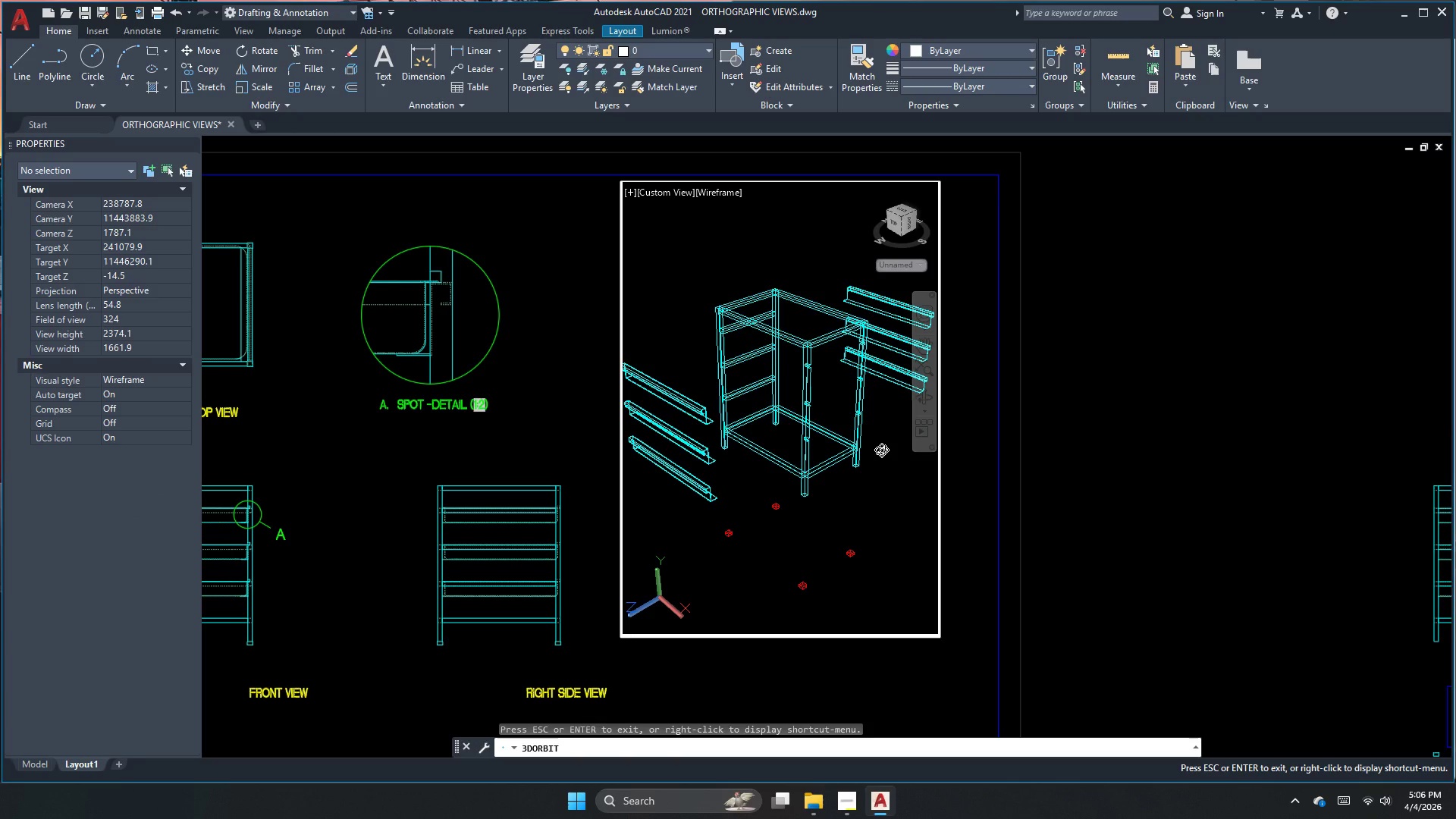 
key(Escape)
 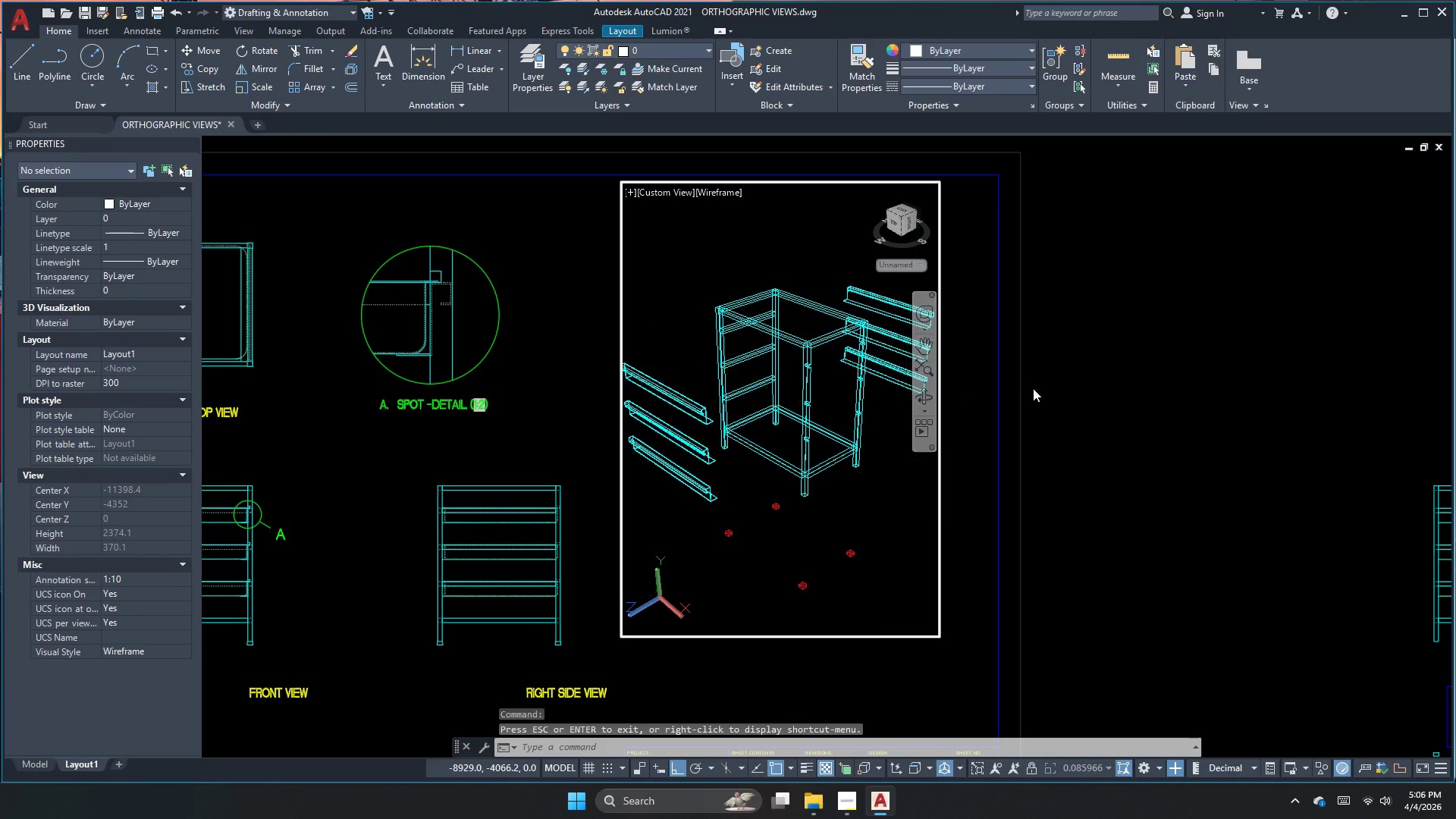 
double_click([1042, 388])
 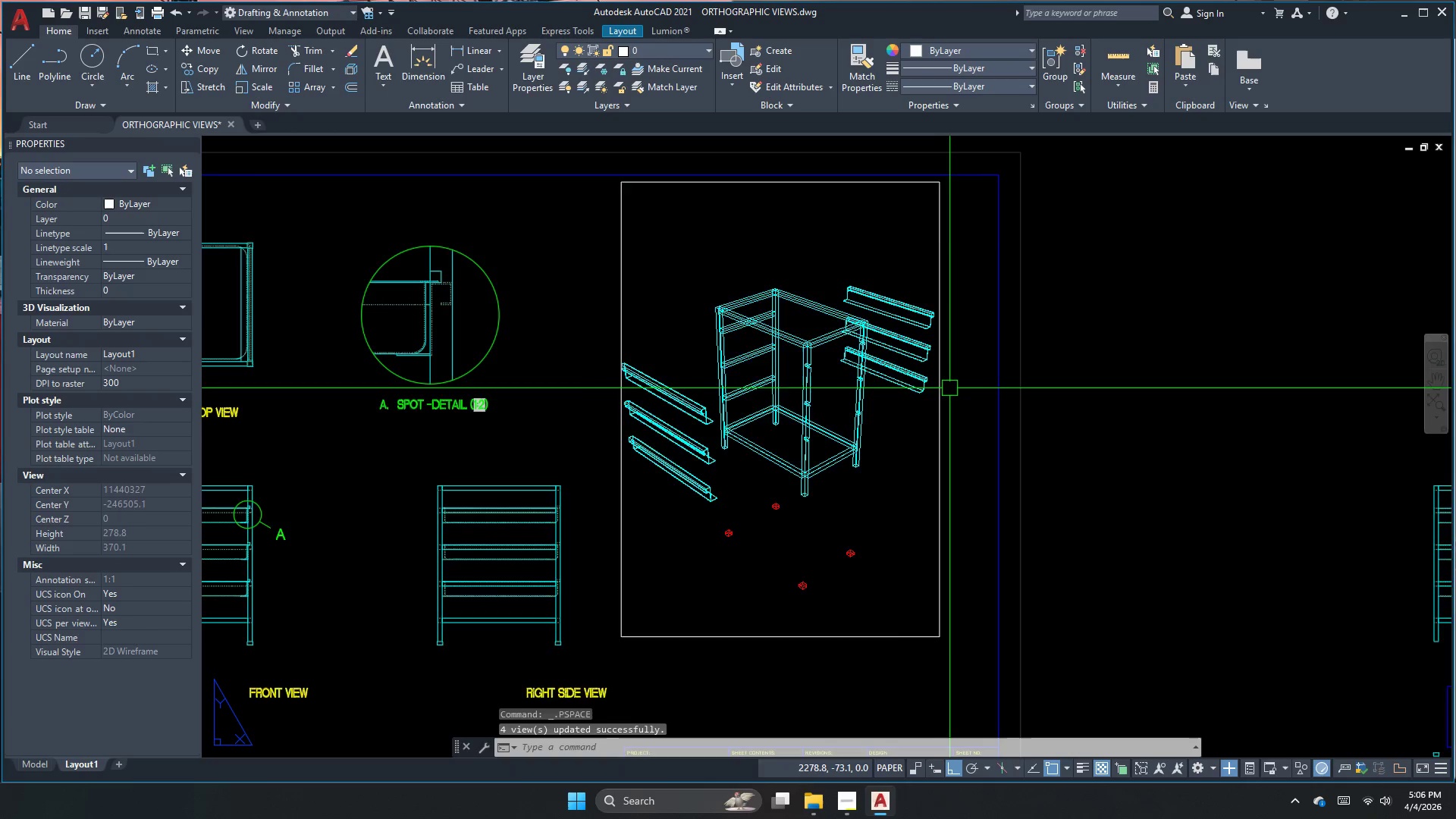 
scroll: coordinate [949, 388], scroll_direction: down, amount: 1.0
 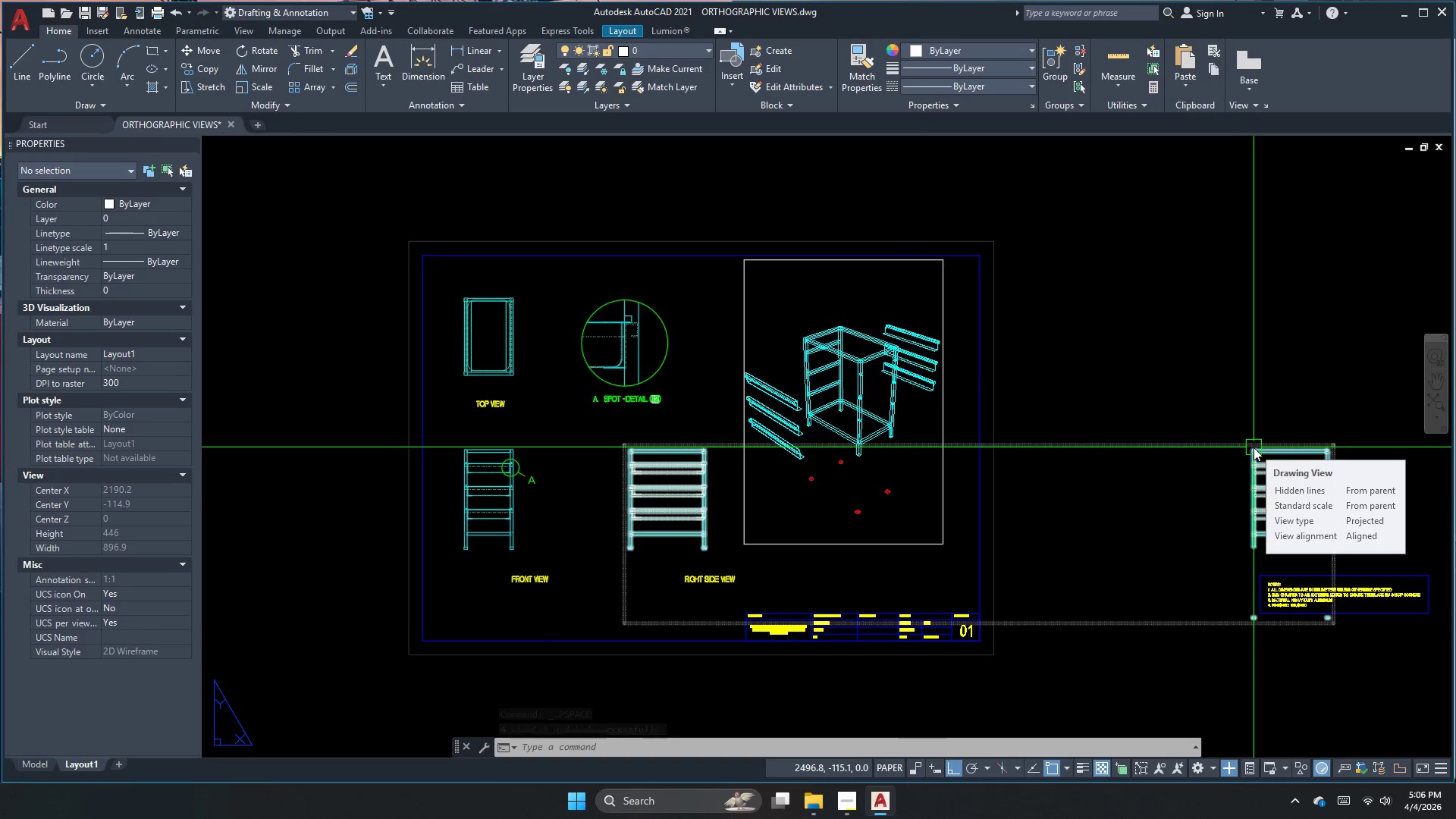 
wait(9.92)
 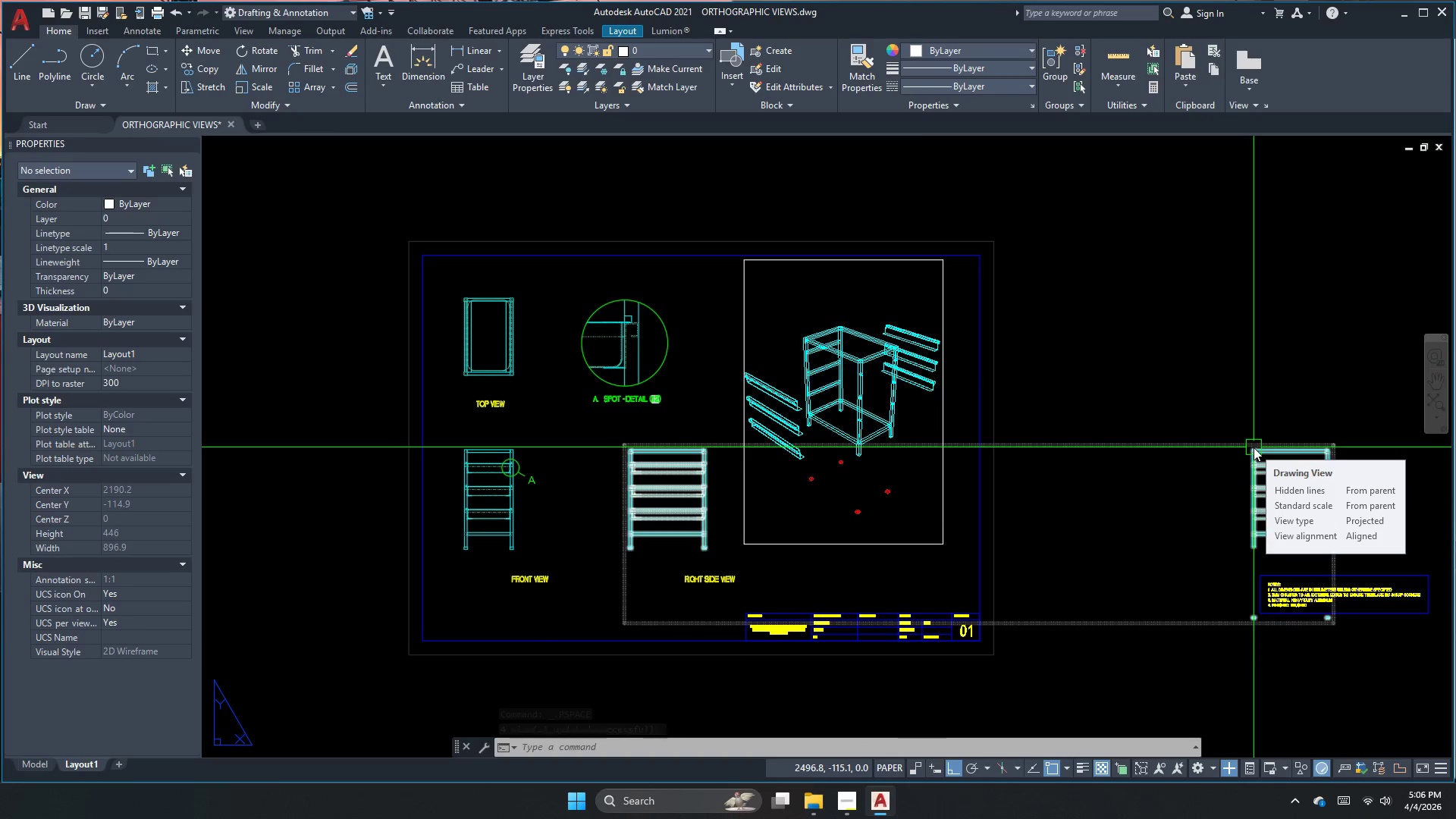 
left_click([847, 797])